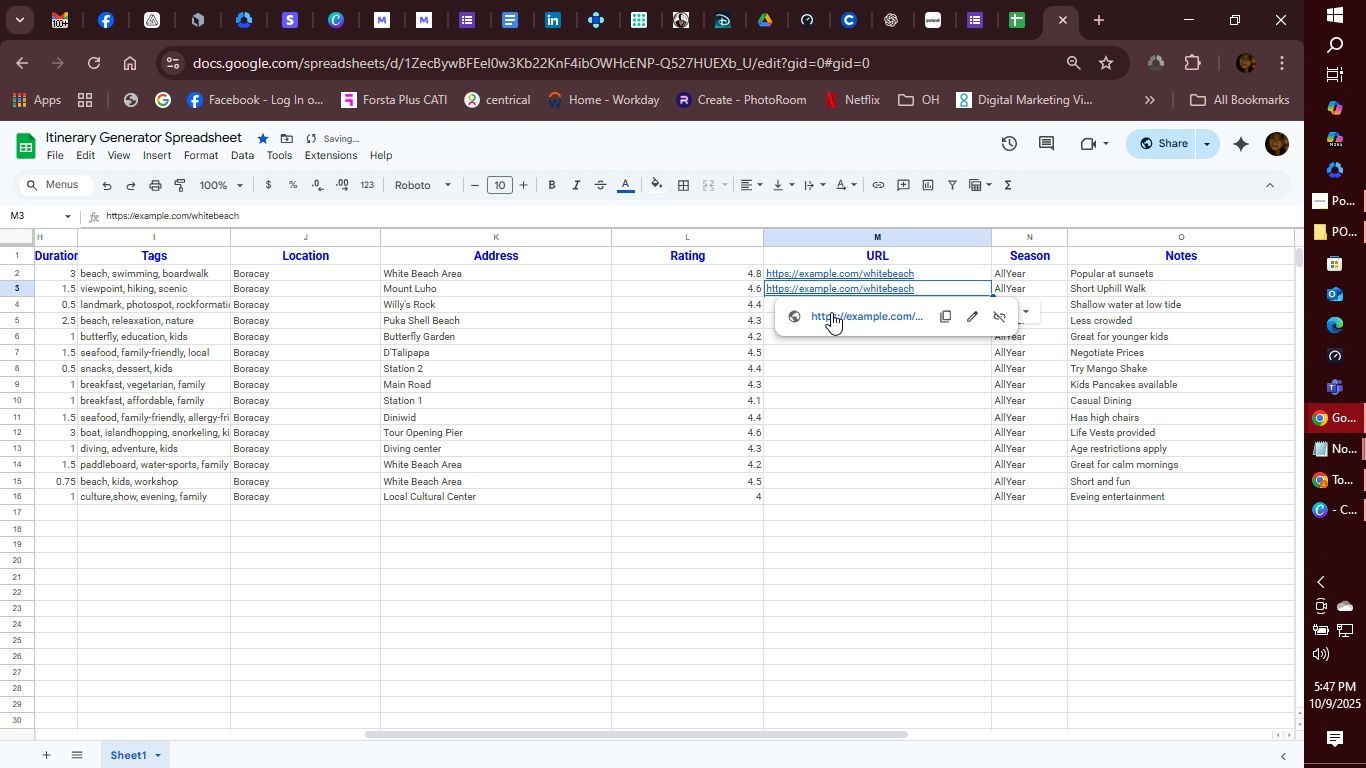 
left_click([810, 413])
 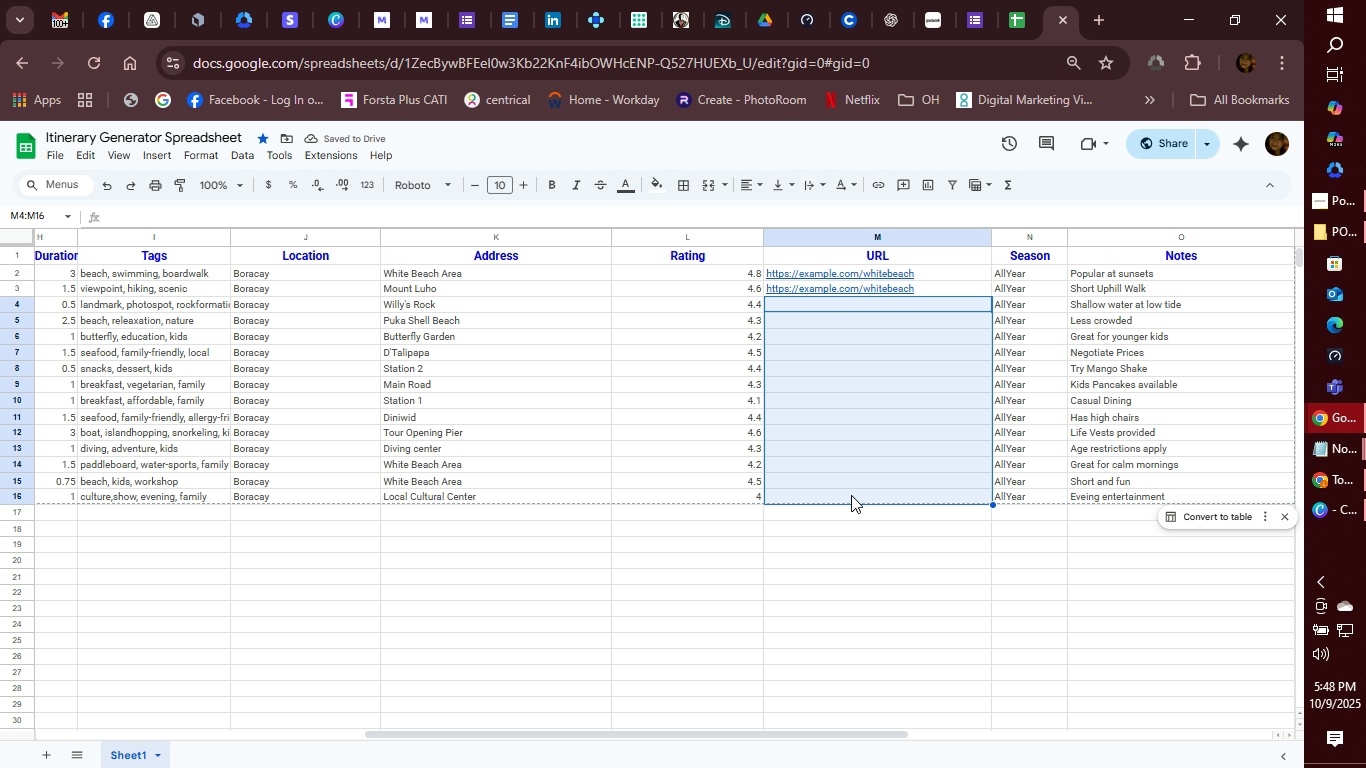 
key(Control+V)
 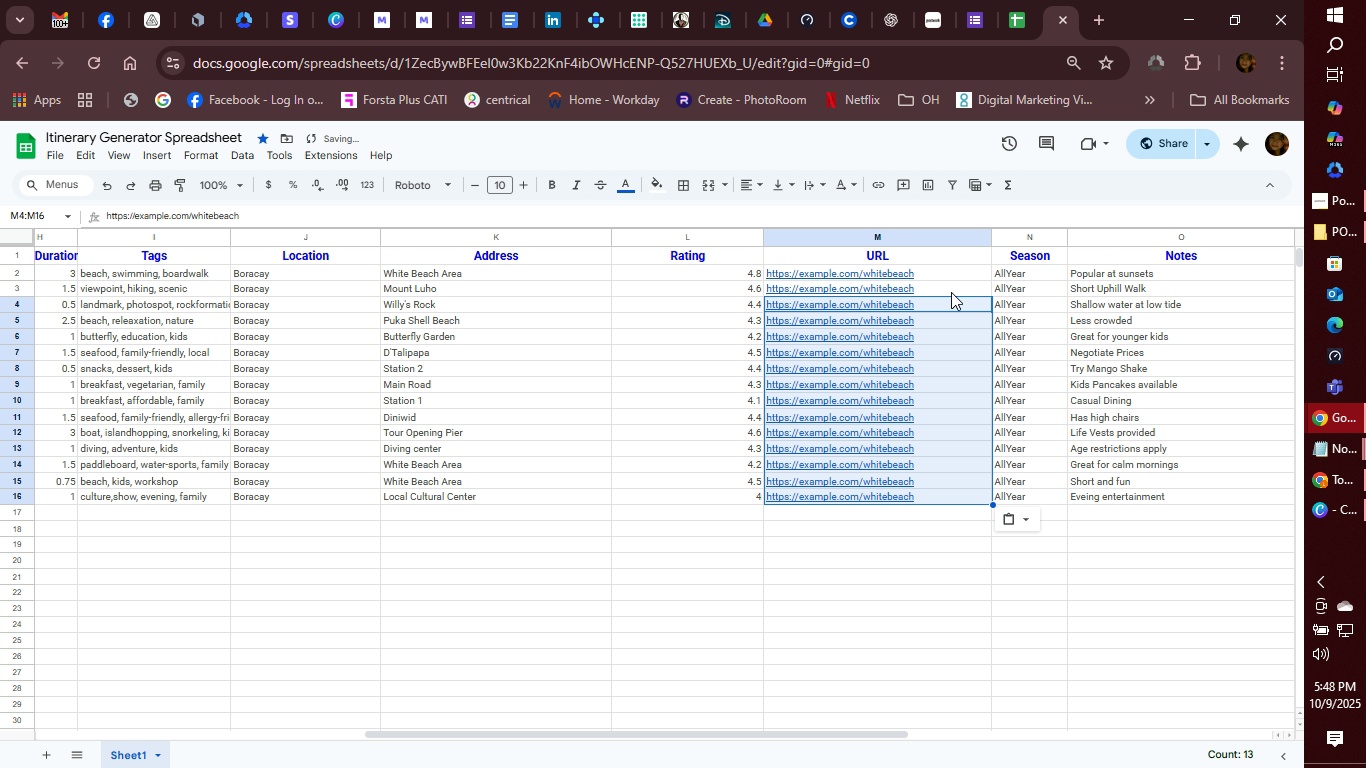 
left_click([946, 289])
 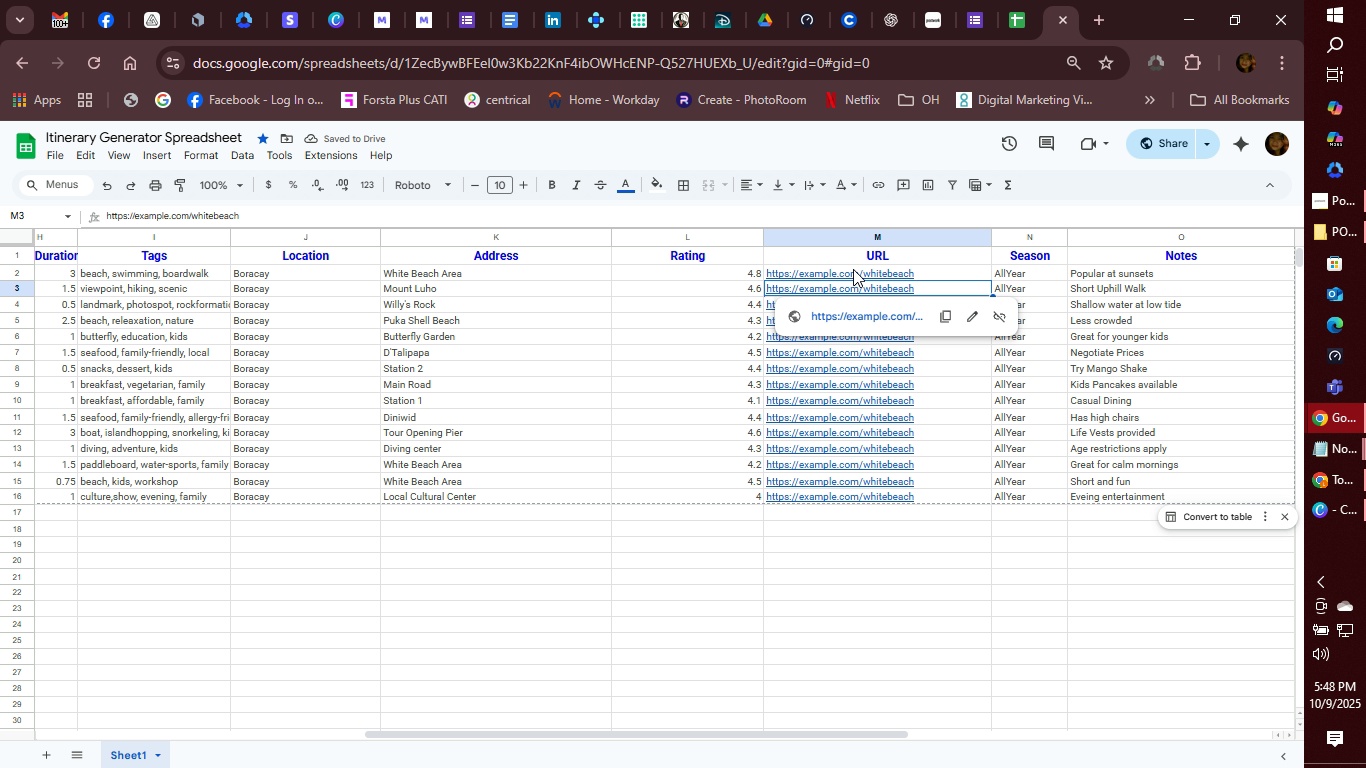 
left_click([565, 216])
 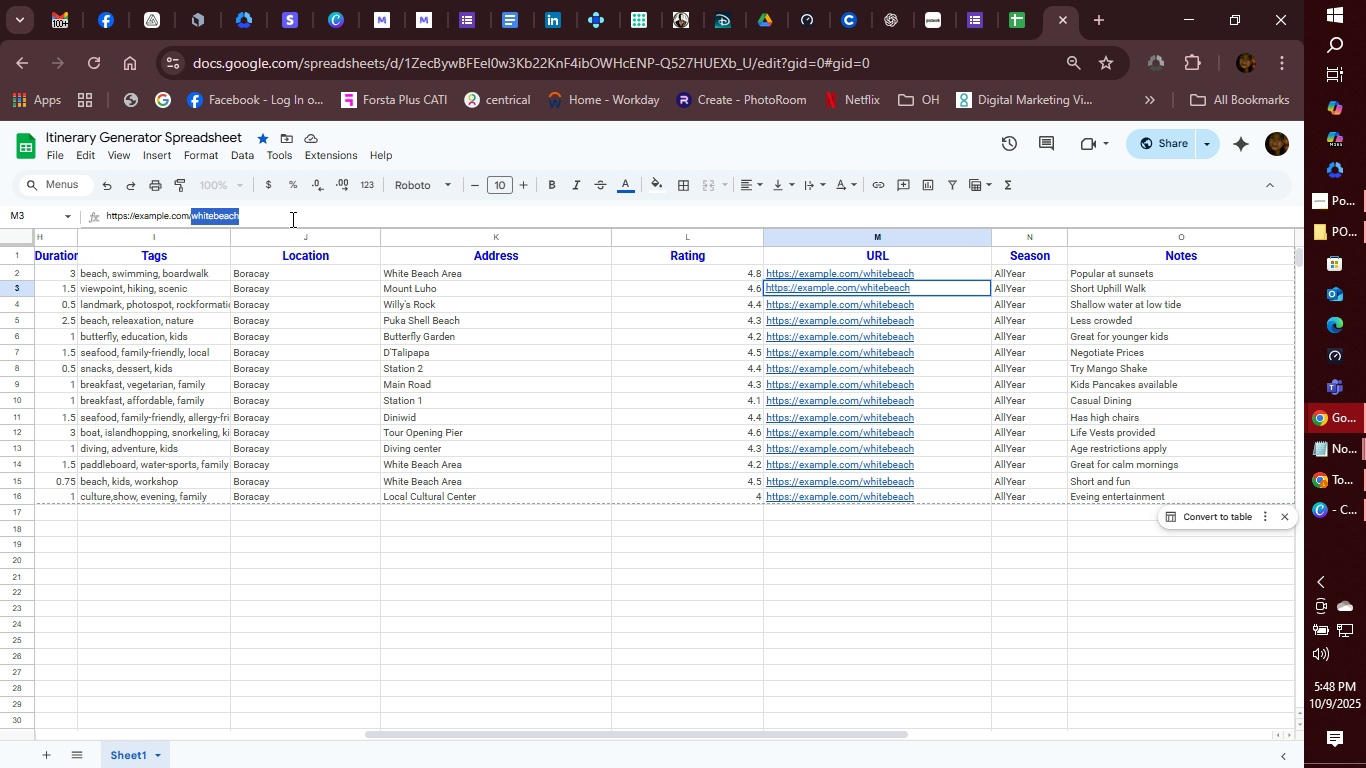 
wait(5.47)
 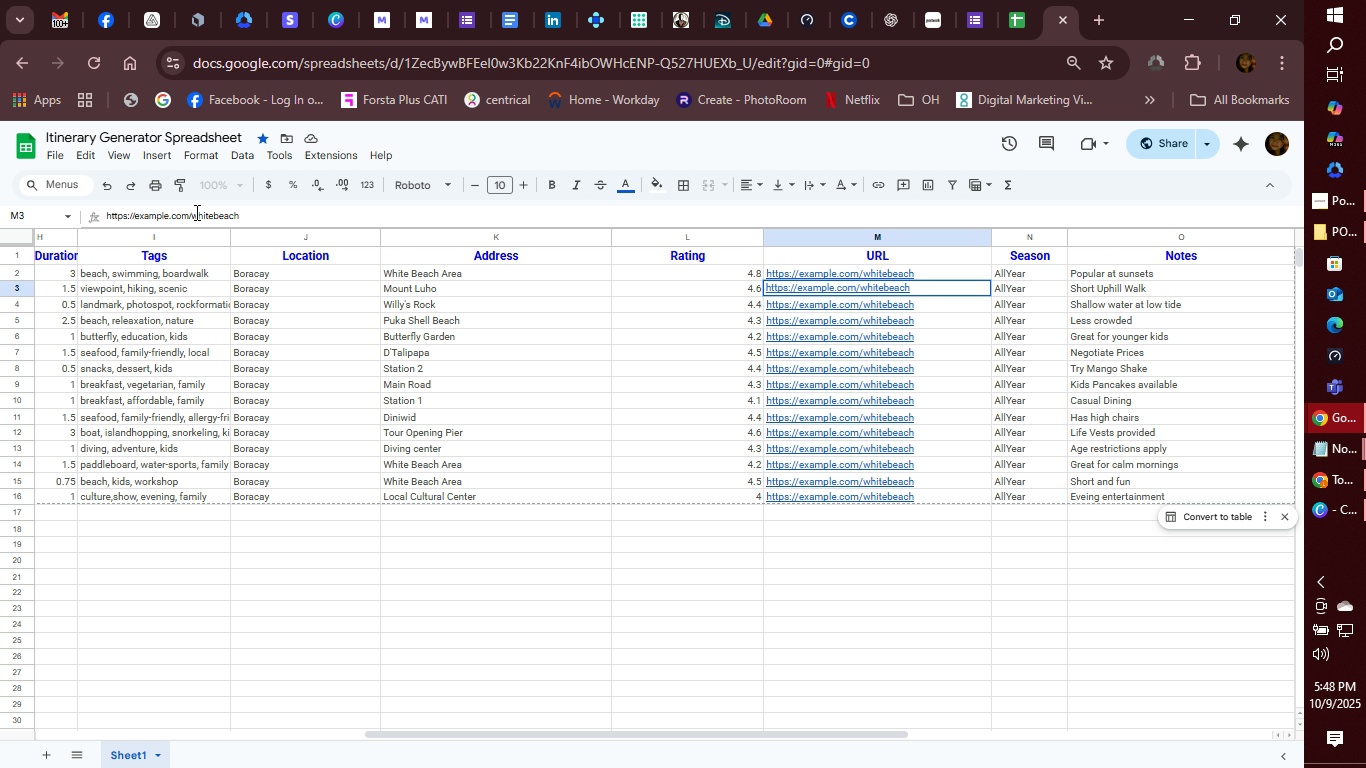 
type(mountluho)
 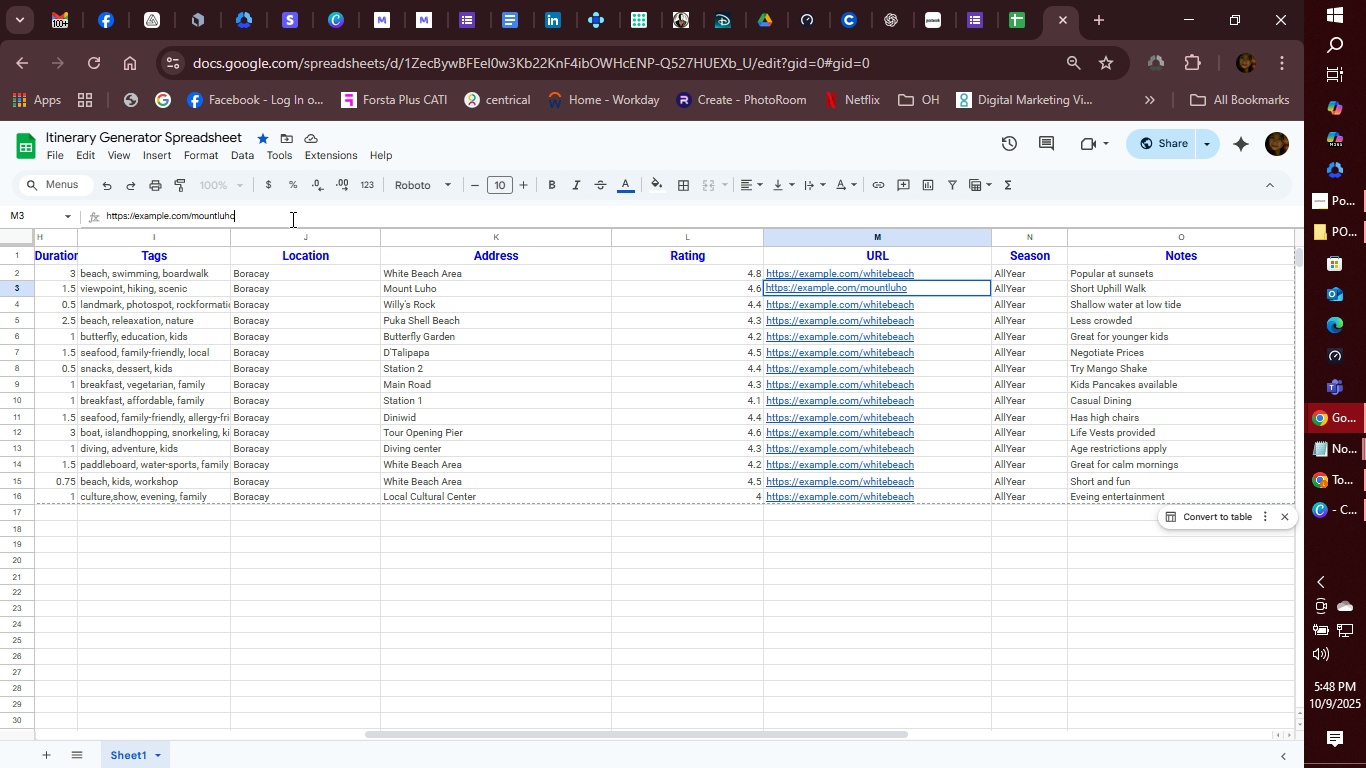 
key(ArrowDown)
 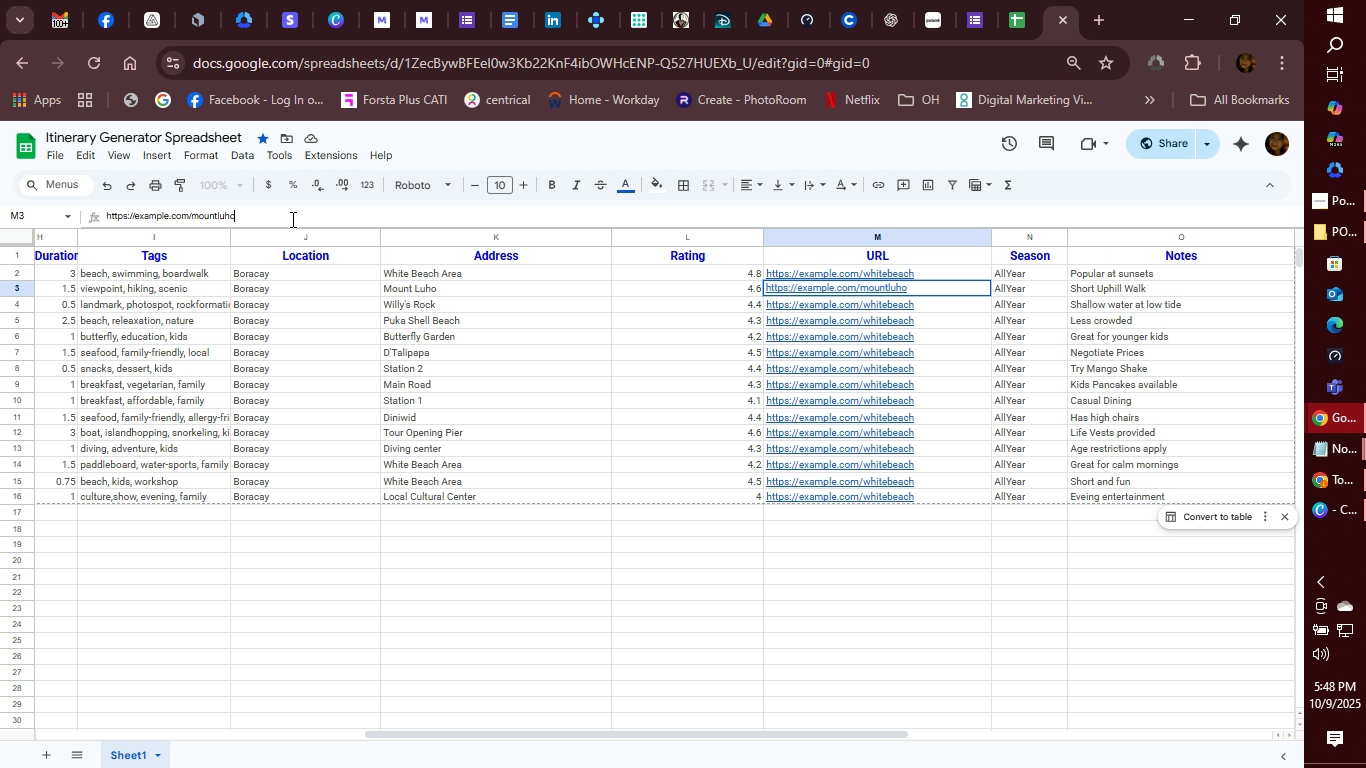 
key(Enter)
 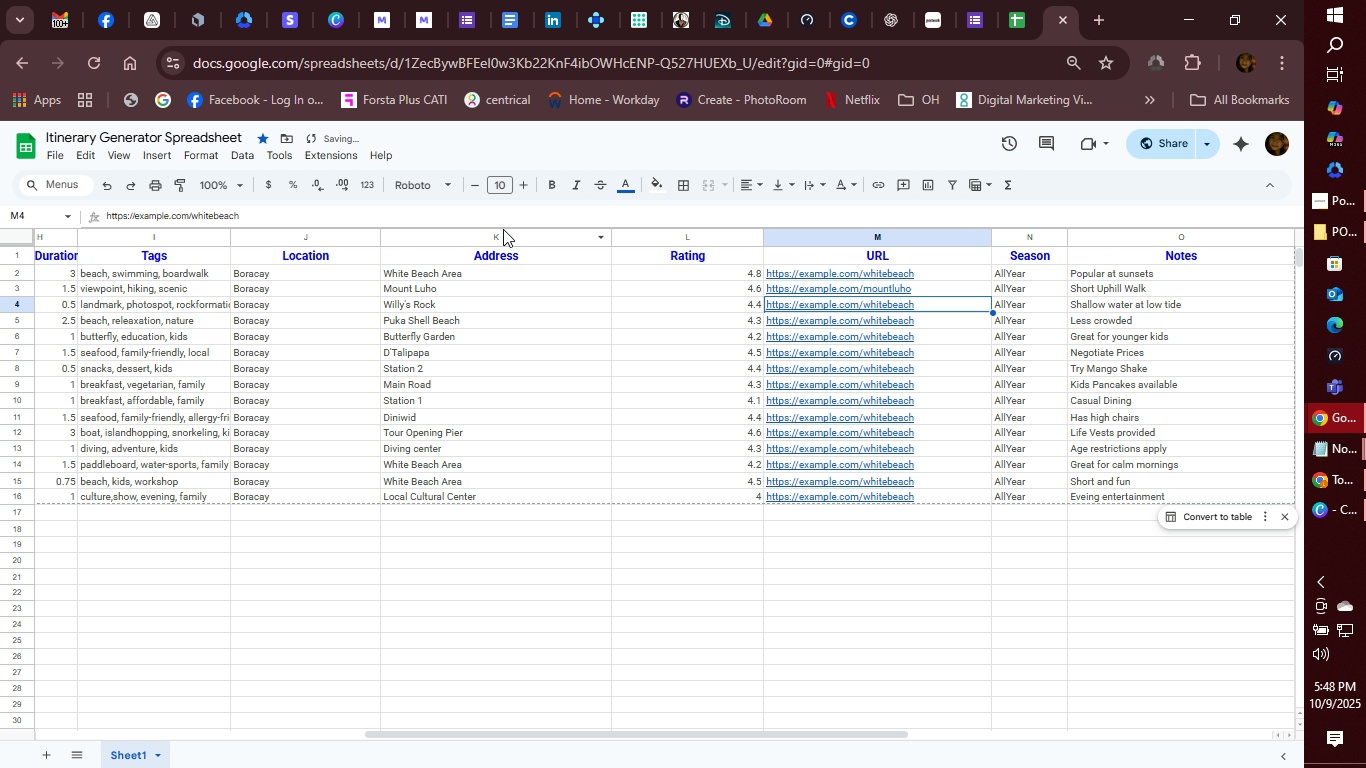 
left_click([376, 212])
 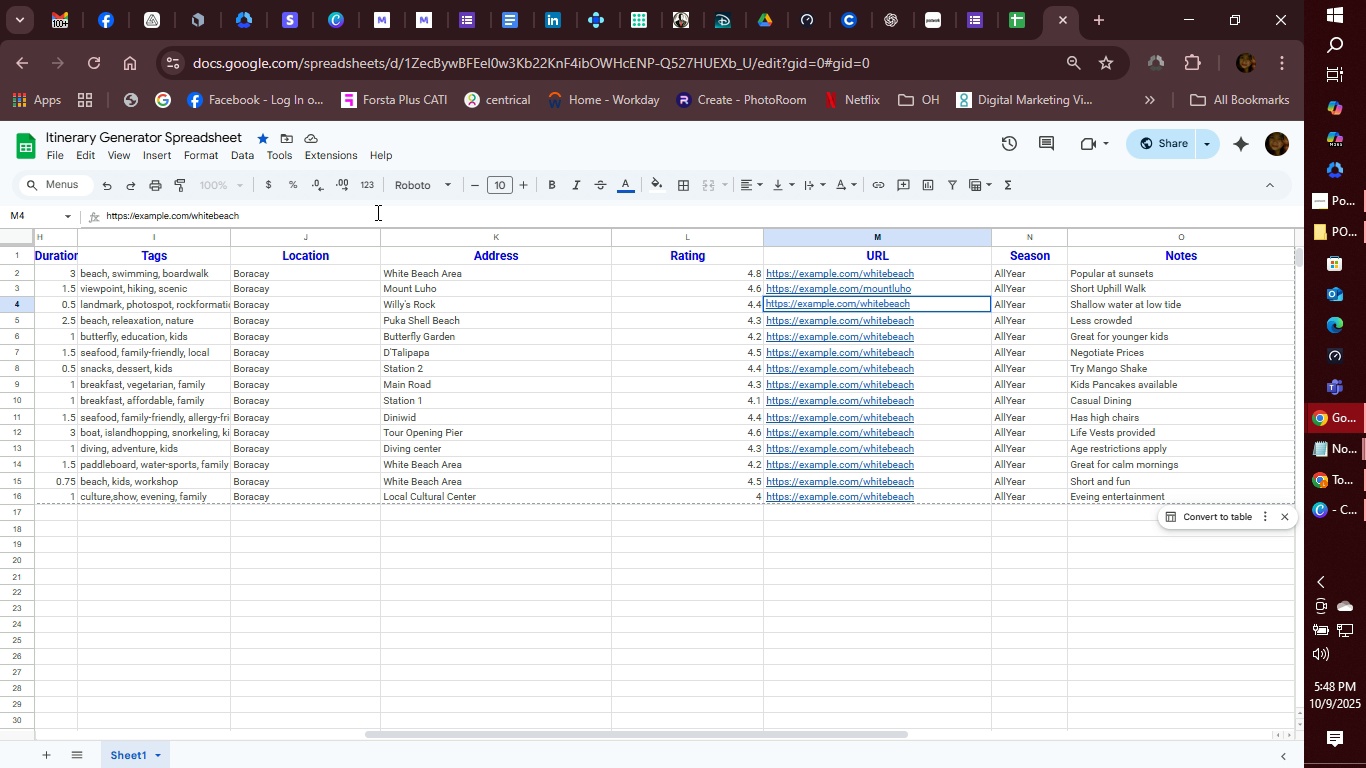 
type(willysrovk)
key(Backspace)
key(Backspace)
type(ck)
 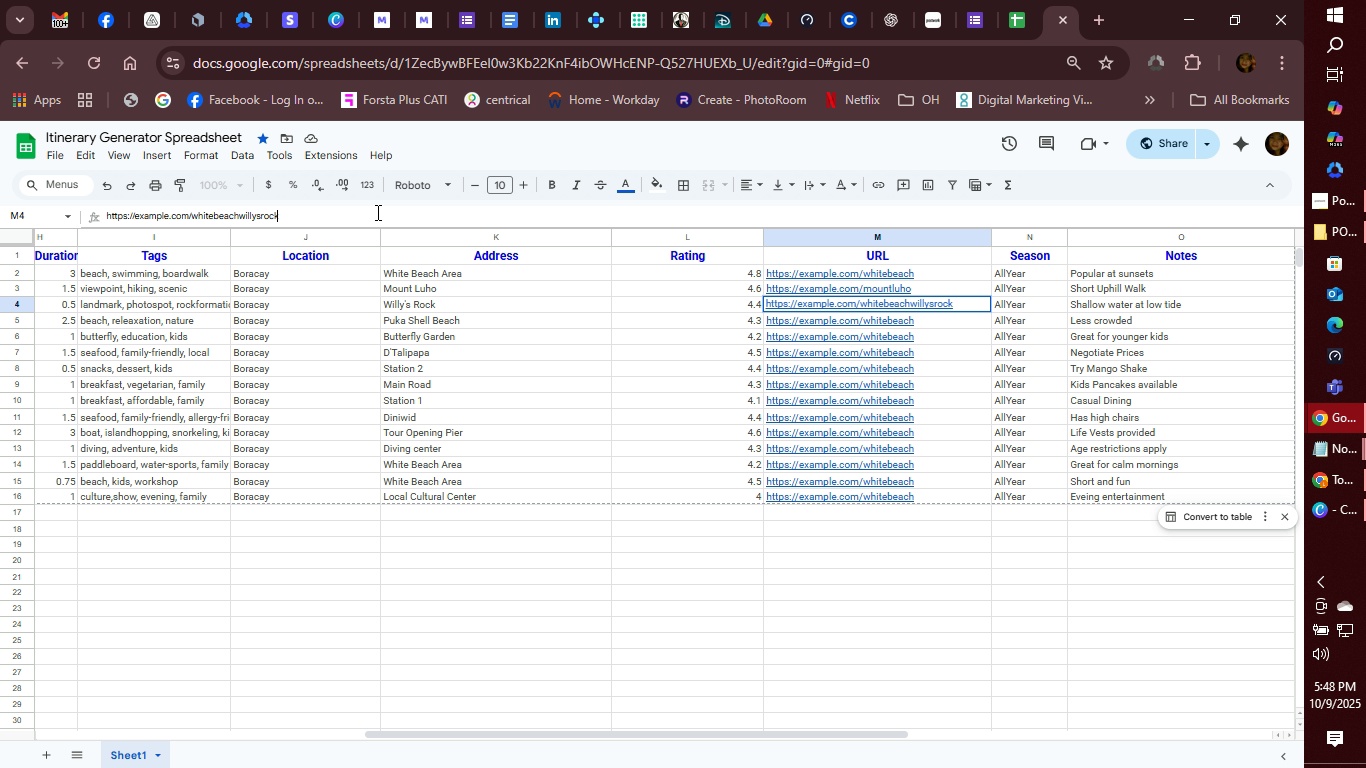 
key(Enter)
 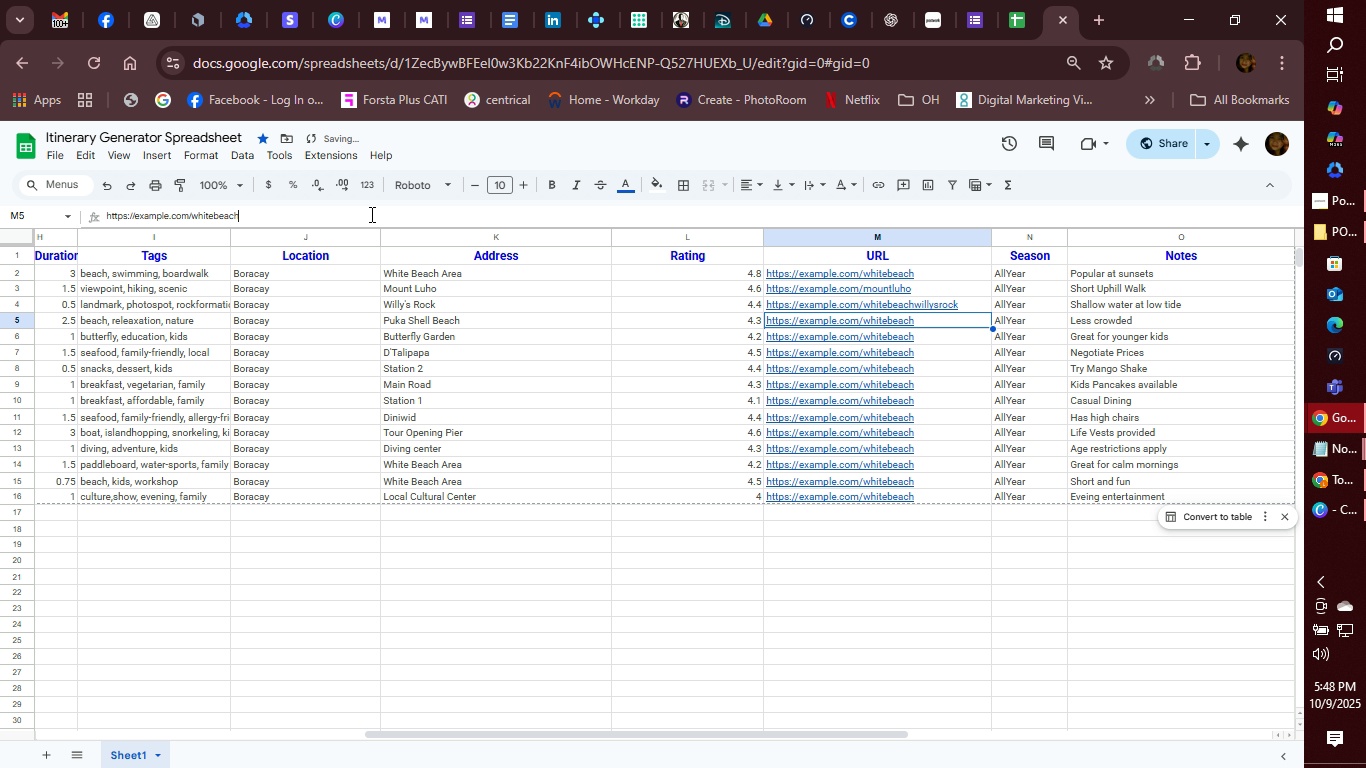 
left_click([370, 214])
 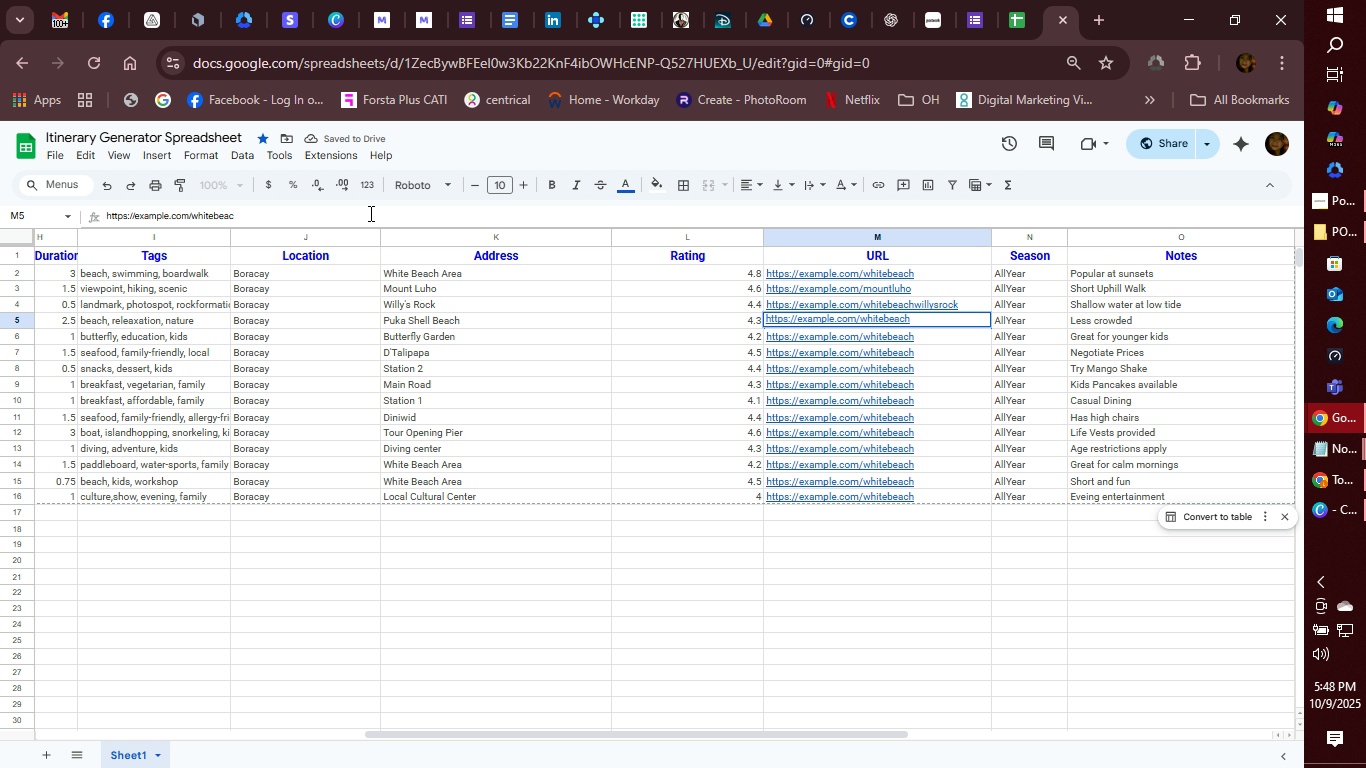 
key(Backspace)
 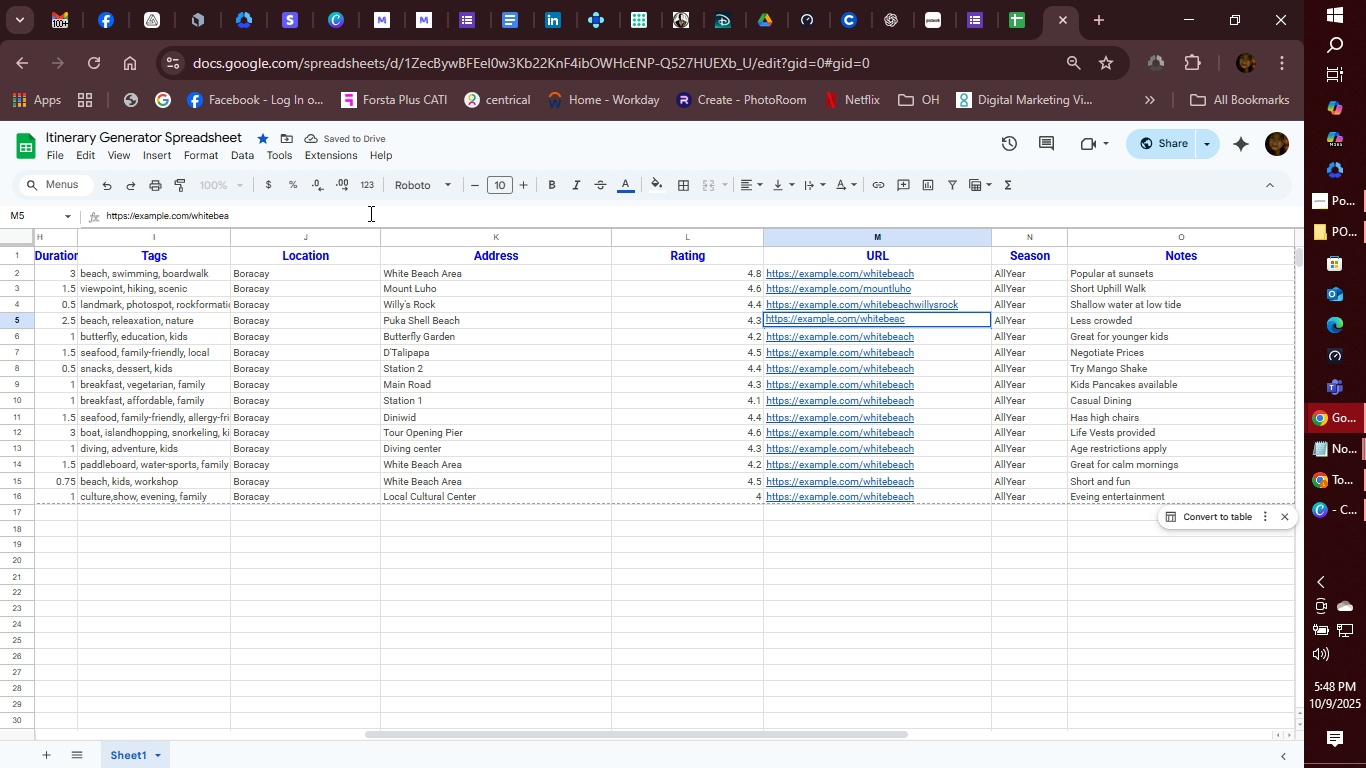 
key(Backspace)
 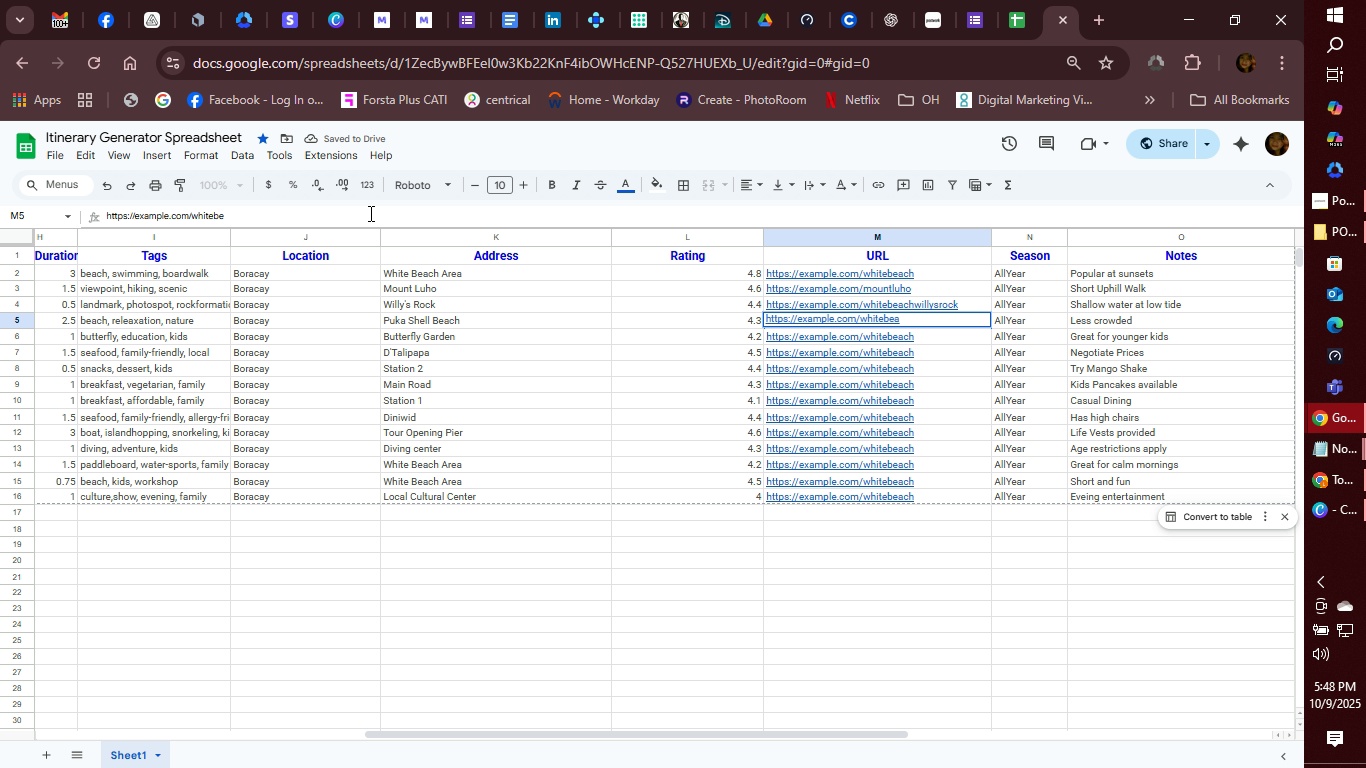 
key(Backspace)
 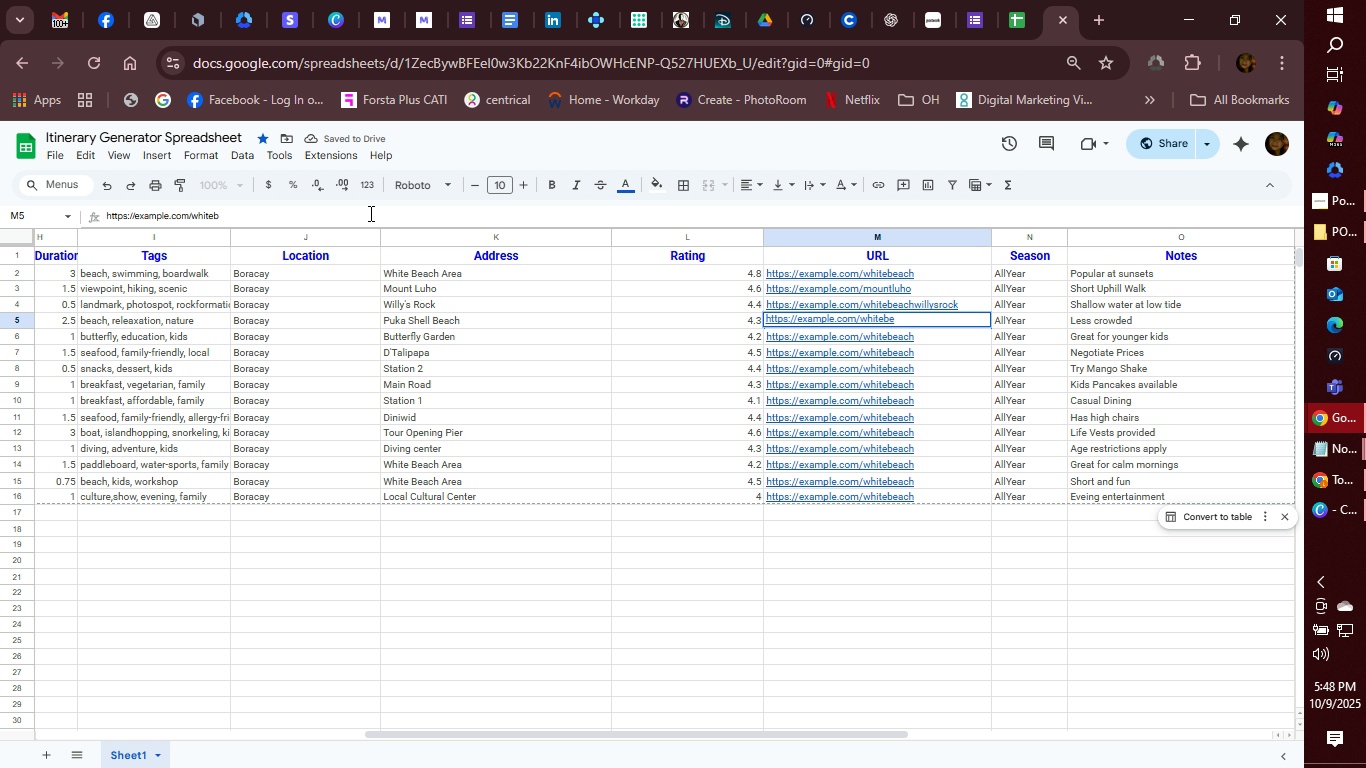 
key(Backspace)
 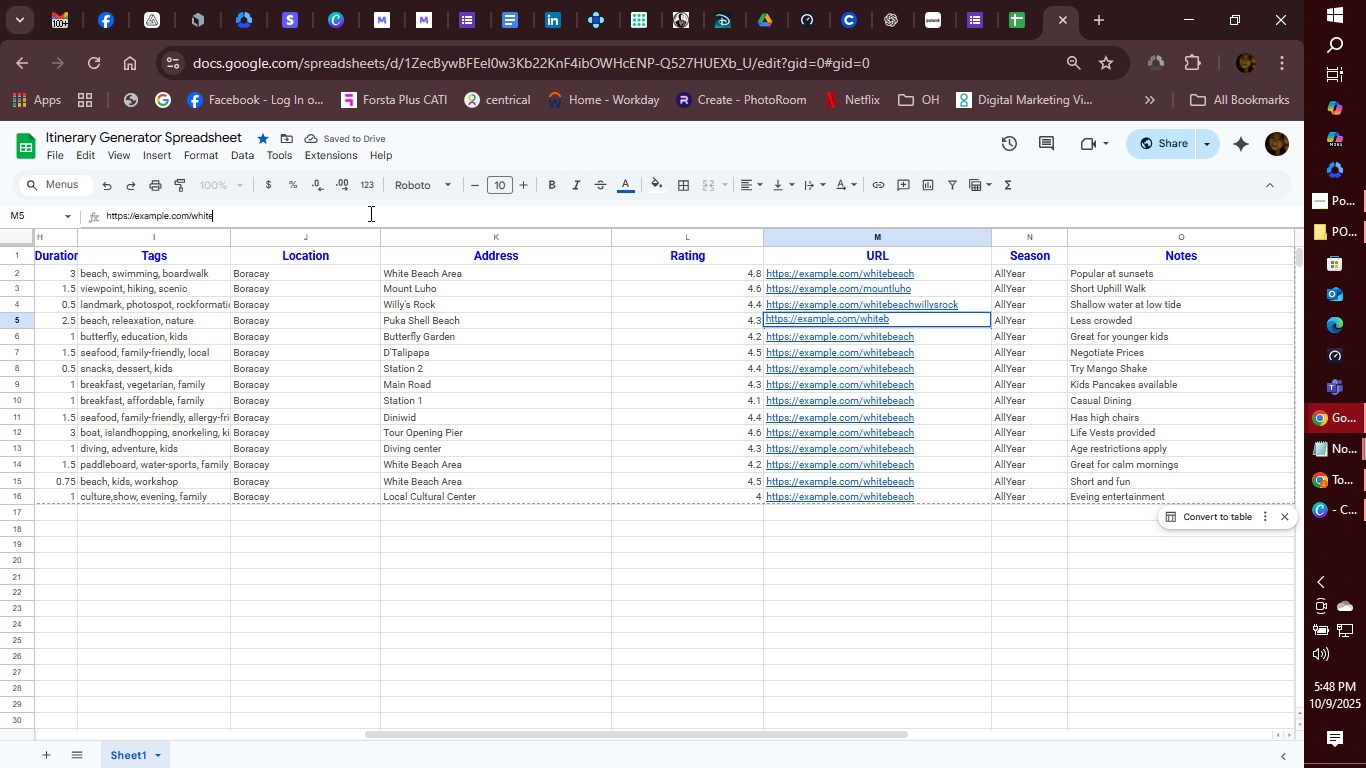 
key(Backspace)
 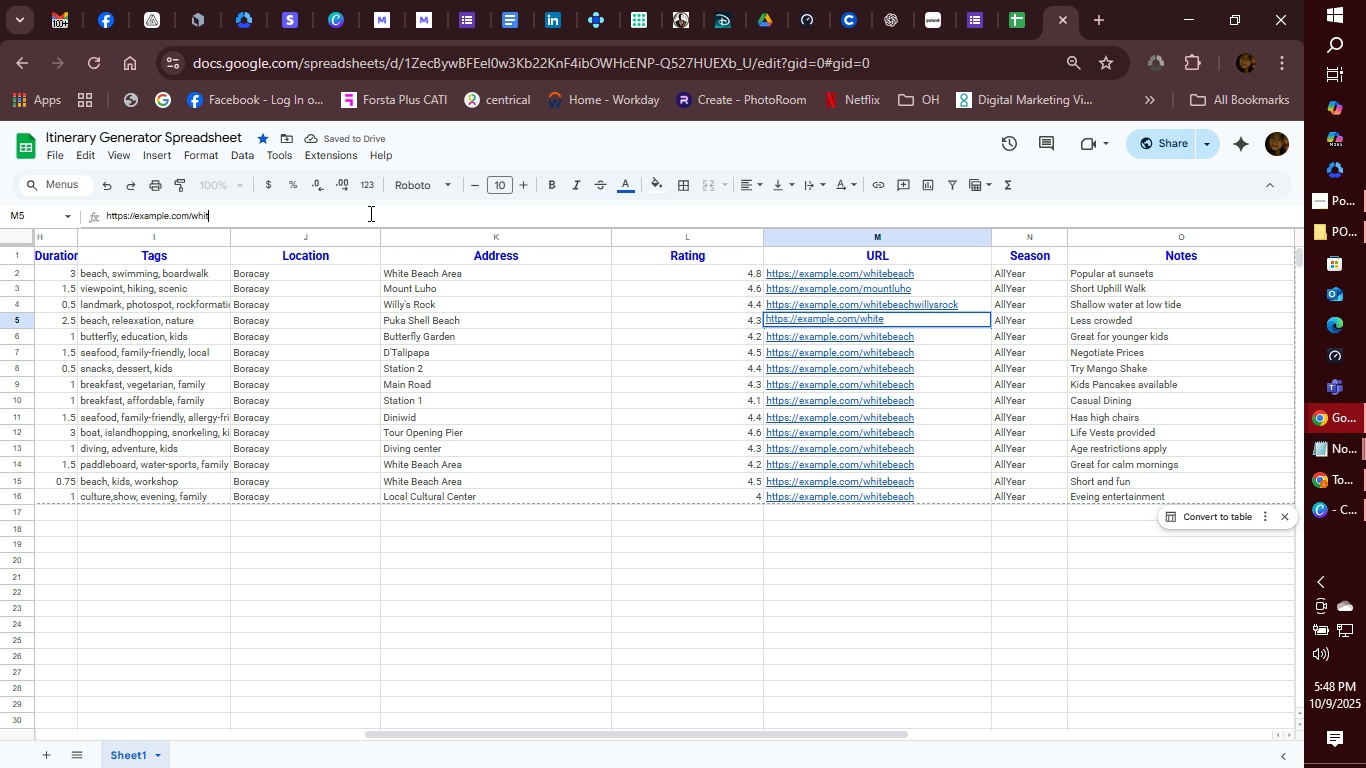 
key(Backspace)
 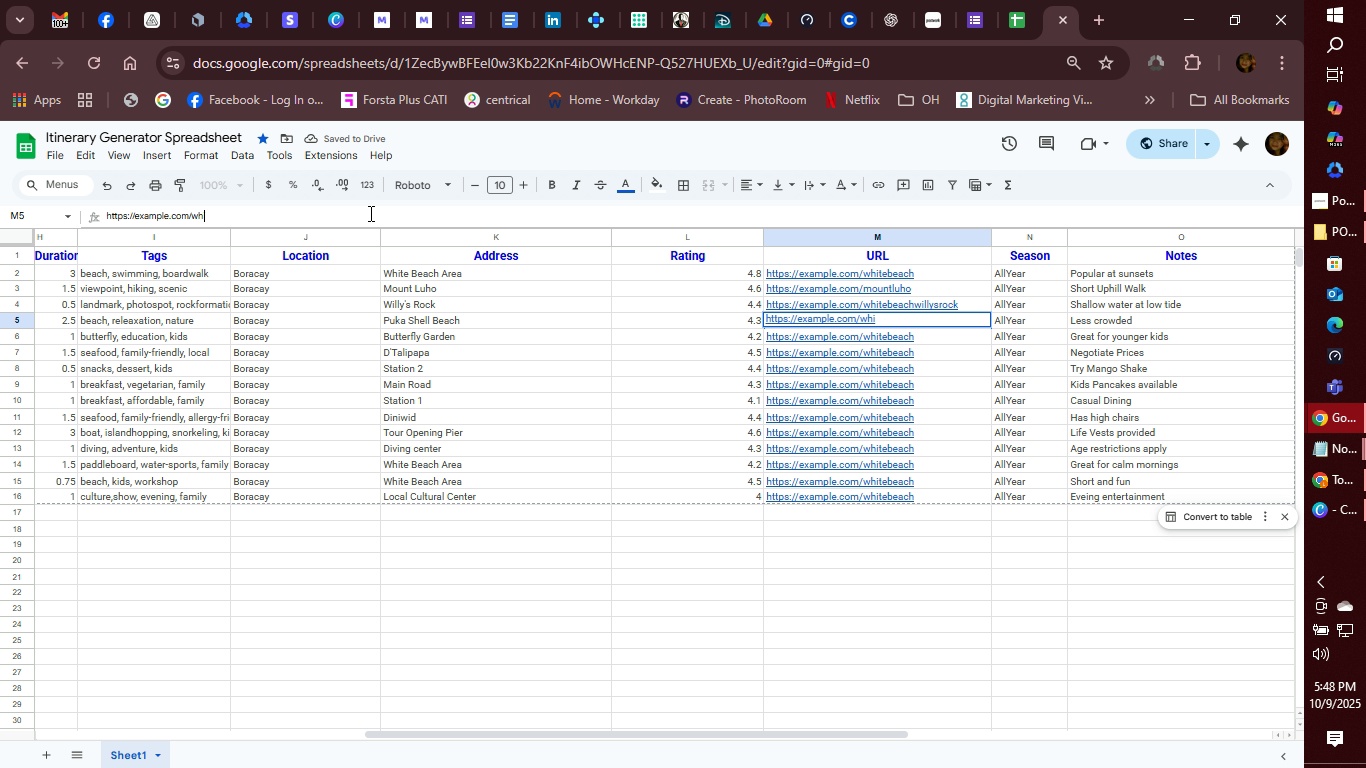 
key(Backspace)
 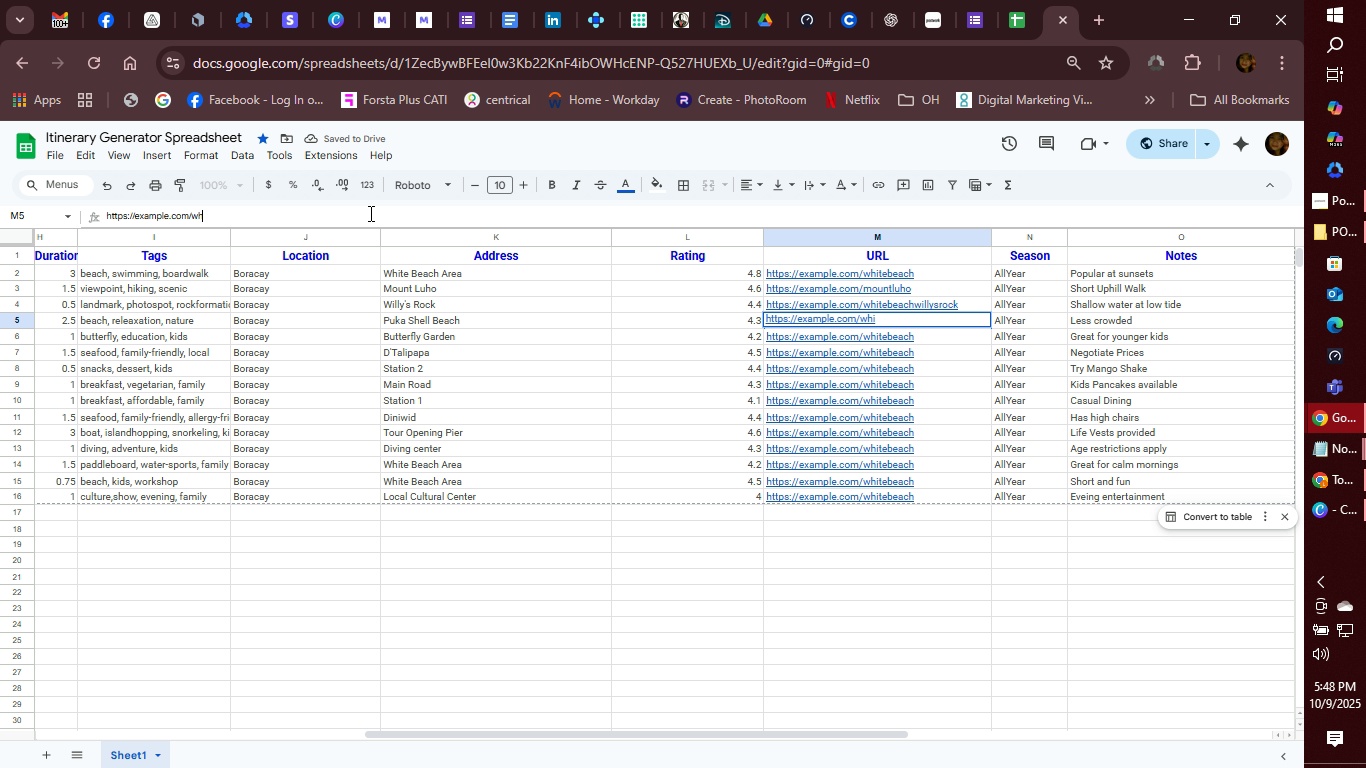 
key(Backspace)
 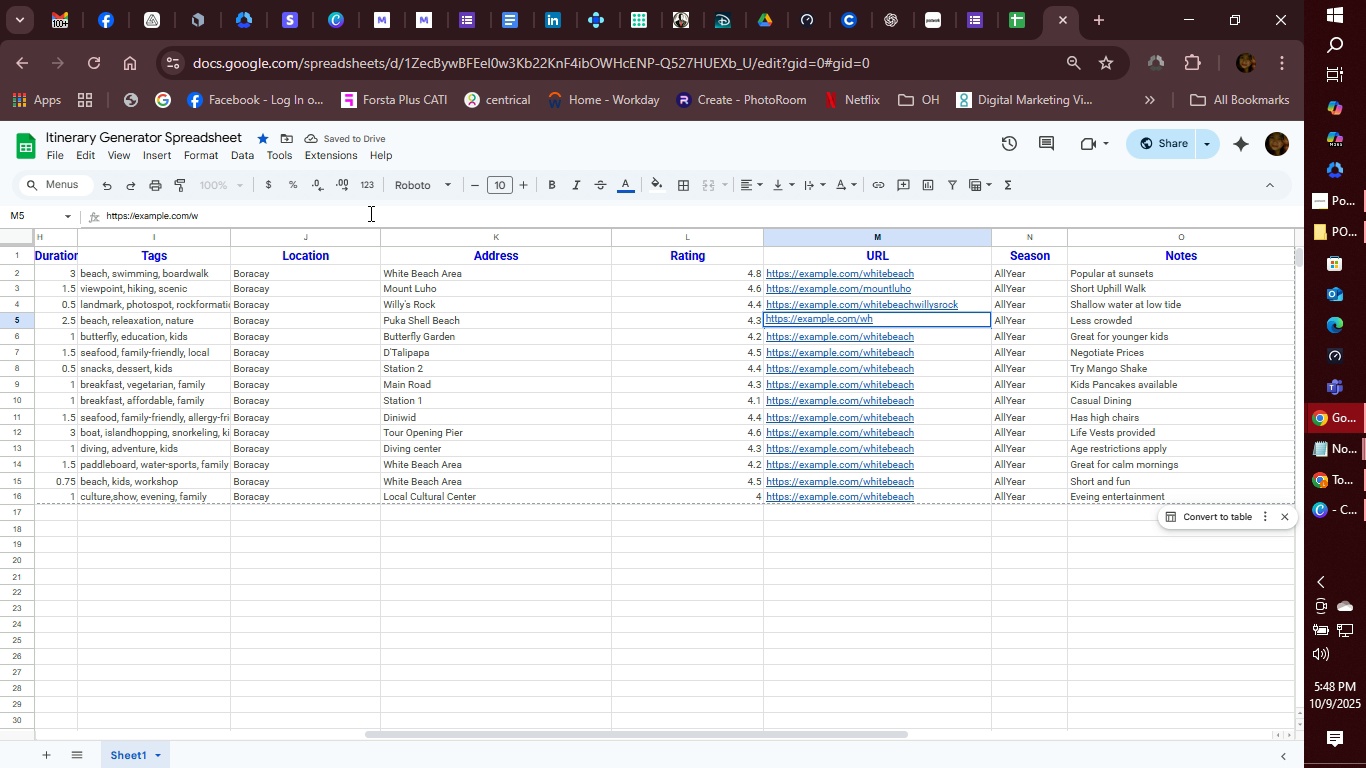 
key(Backspace)
 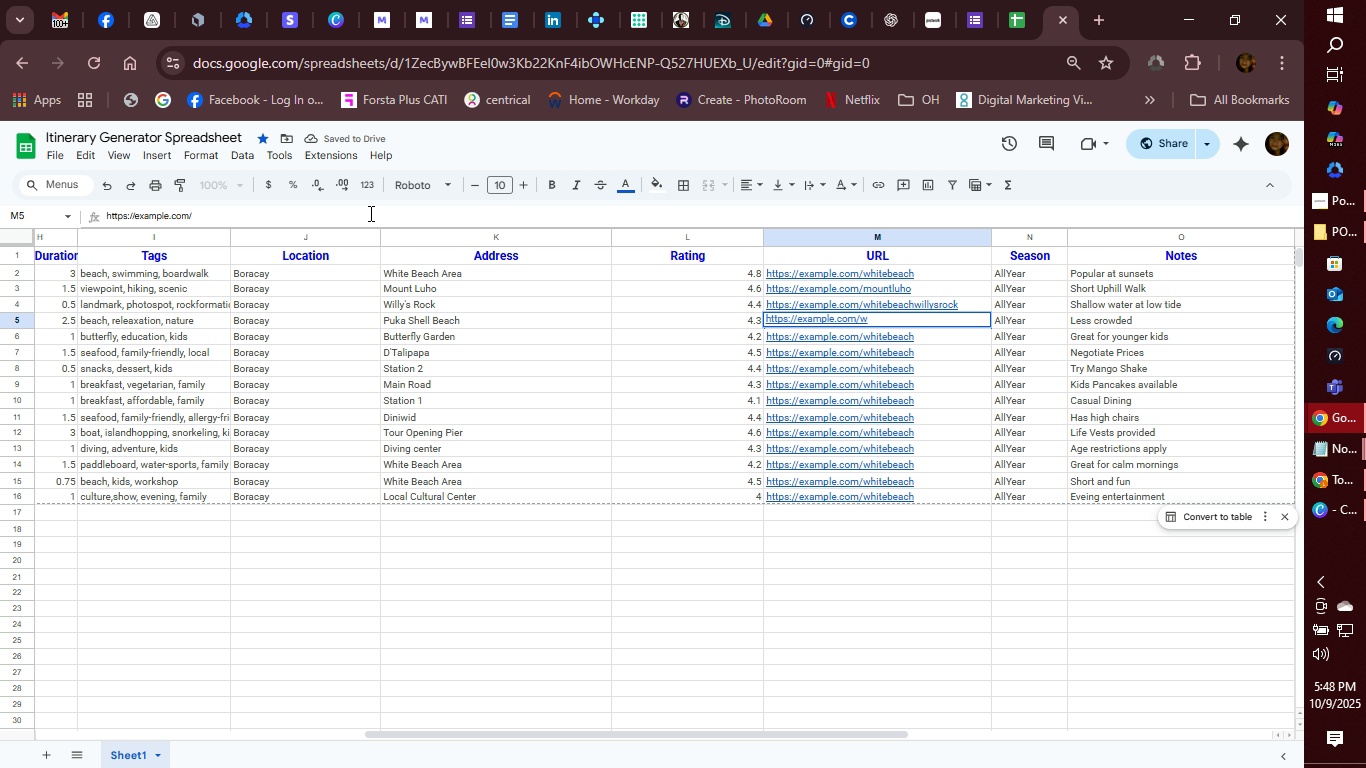 
key(Backspace)
 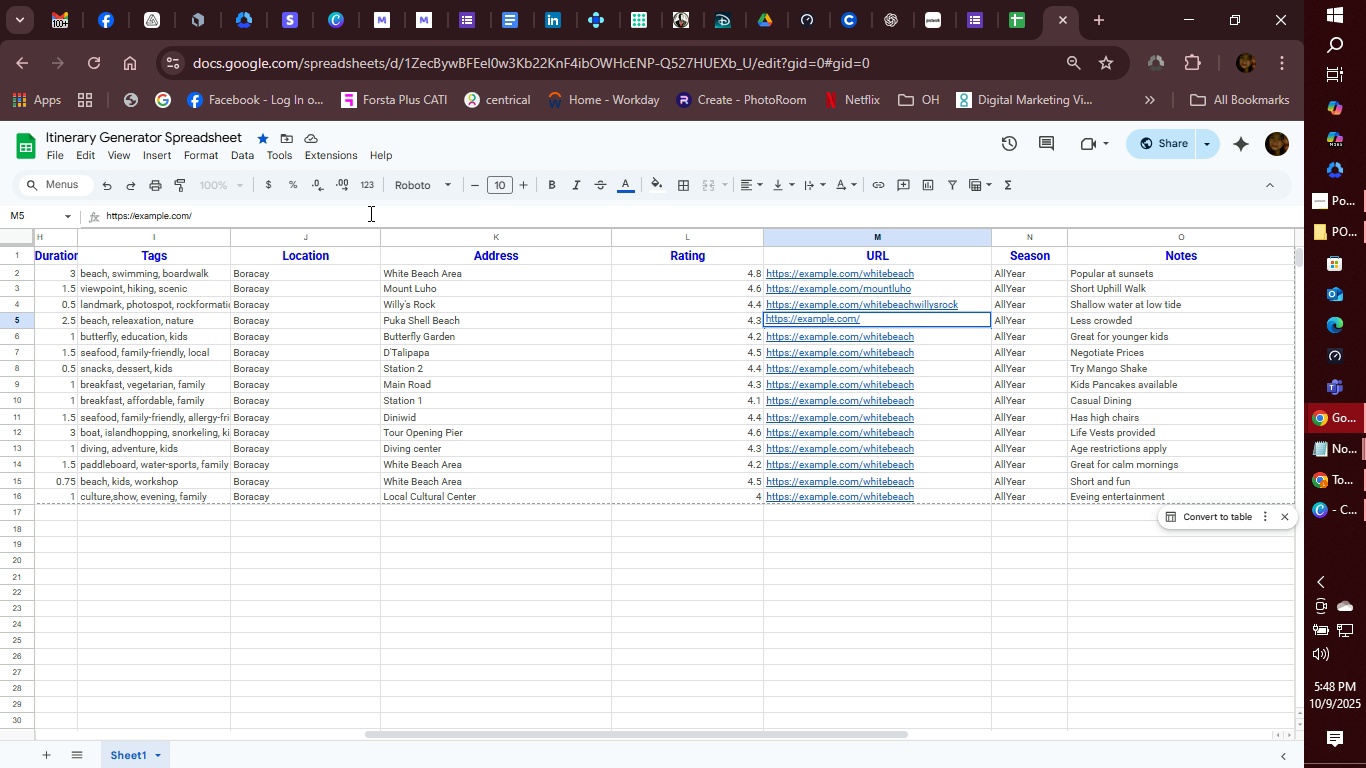 
wait(5.12)
 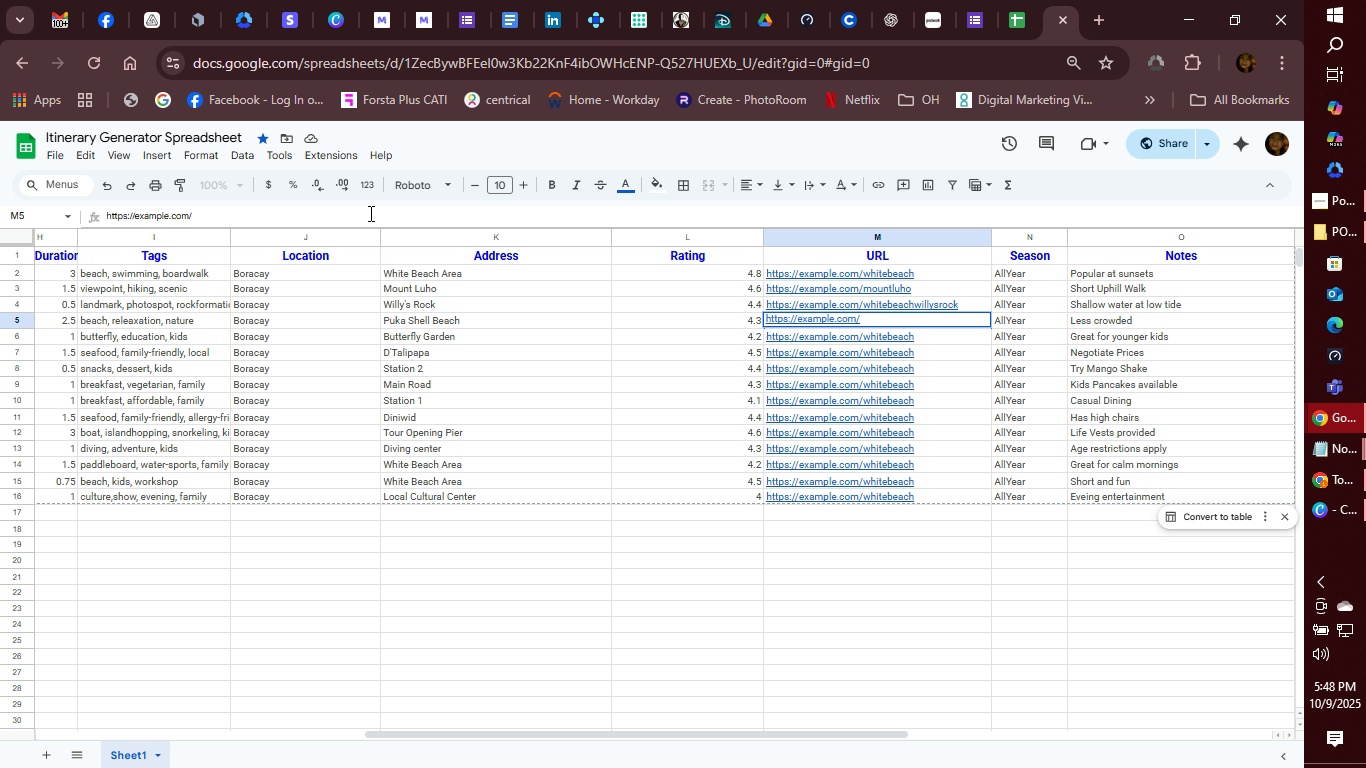 
type(pukabeach)
 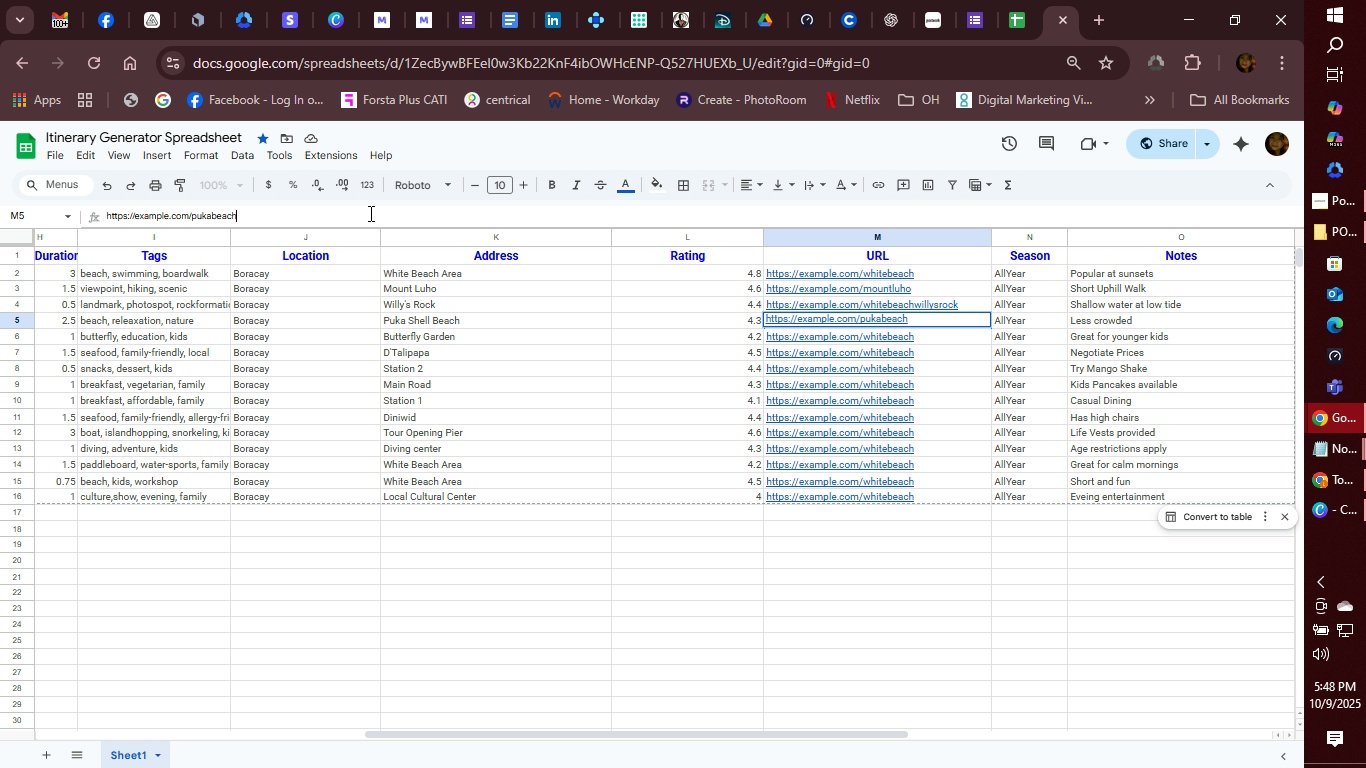 
key(Enter)
 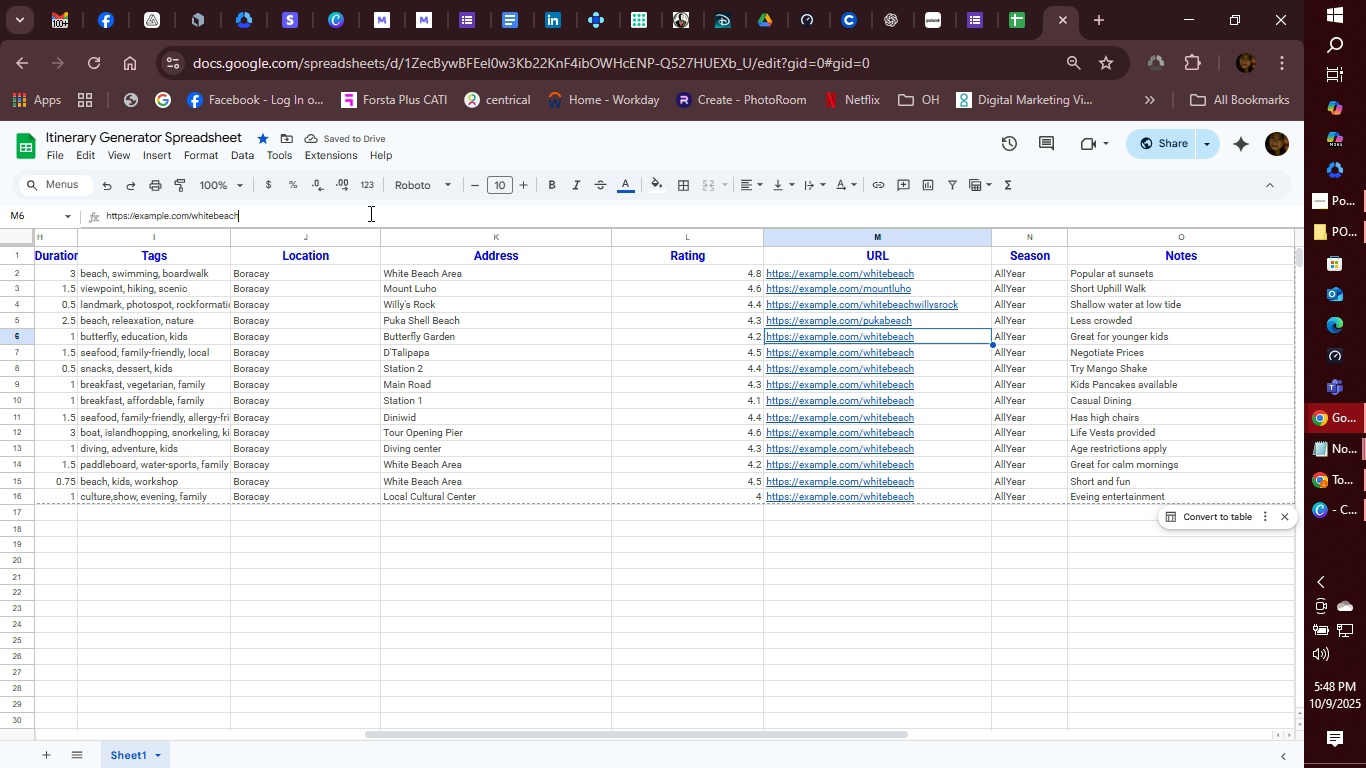 
left_click([369, 213])
 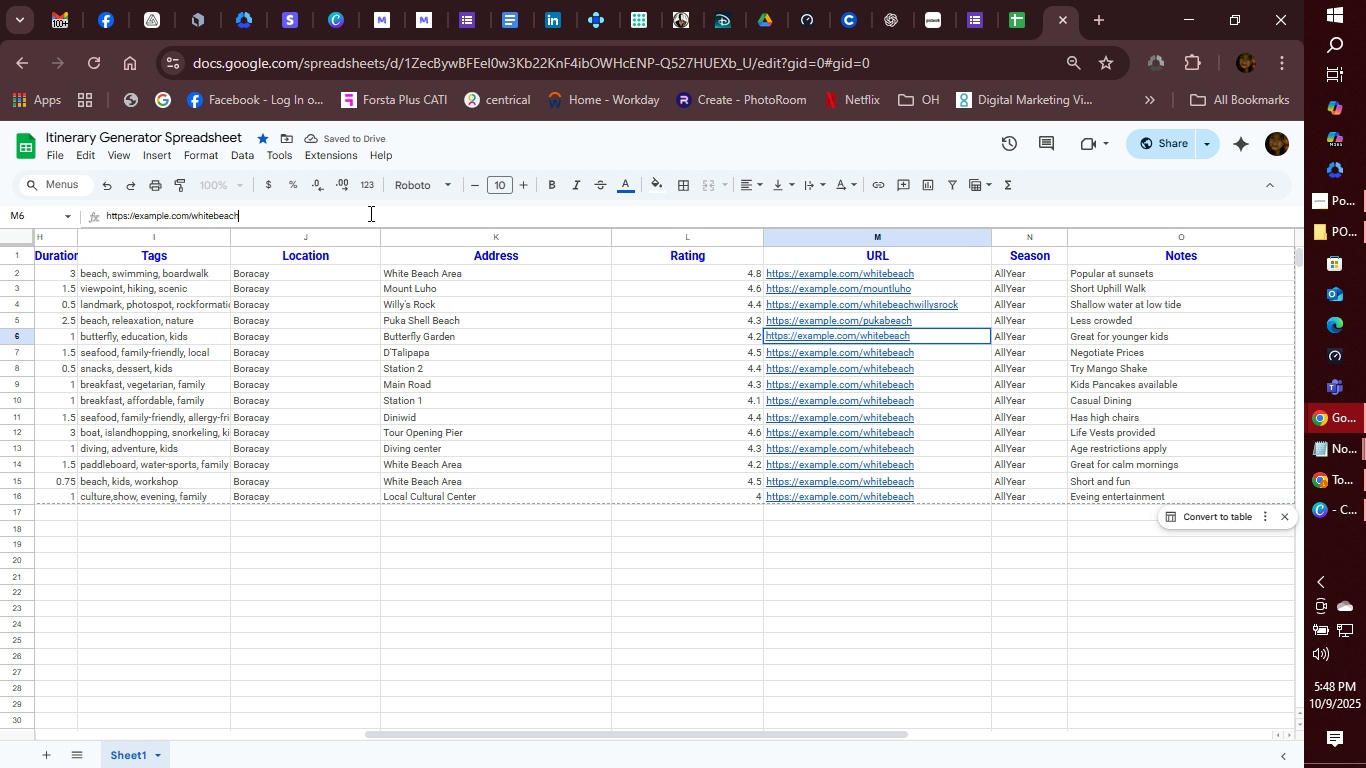 
hold_key(key=Backspace, duration=0.61)
 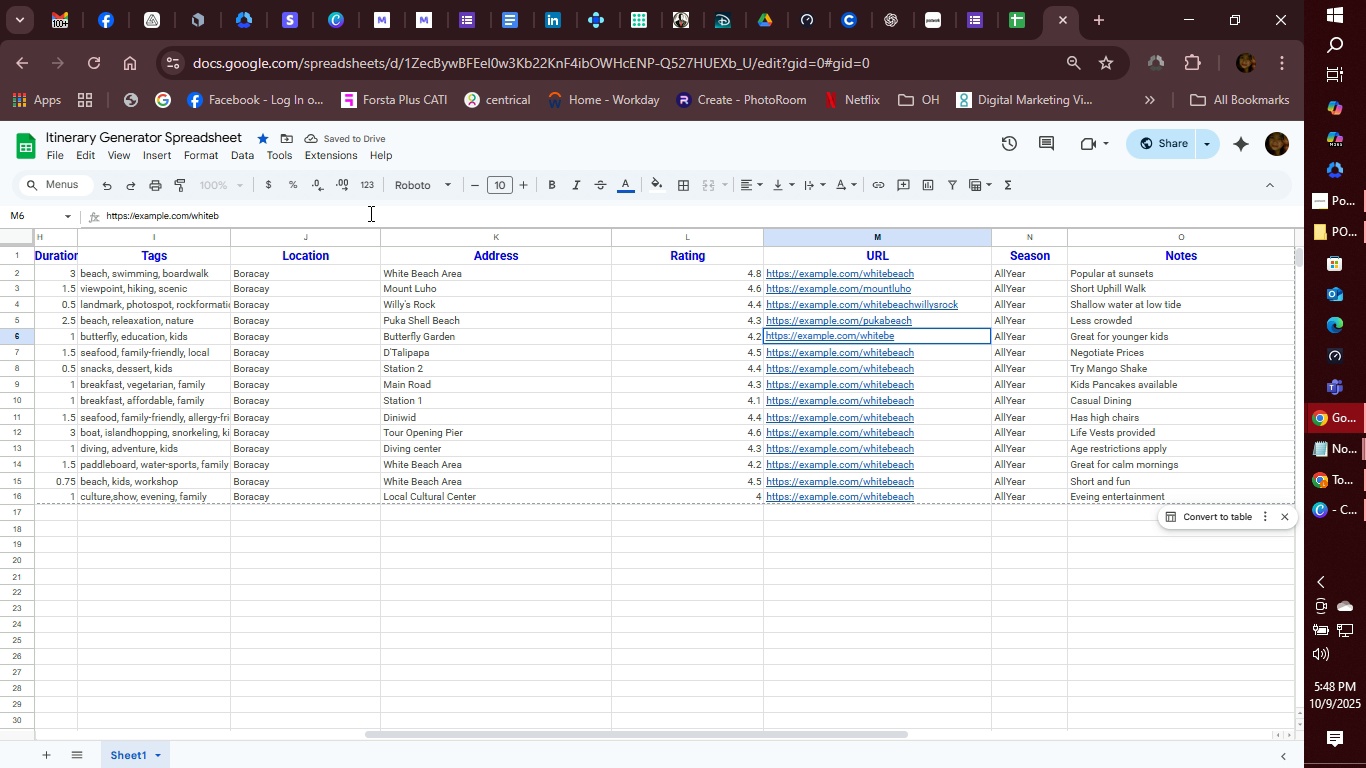 
key(Backspace)
 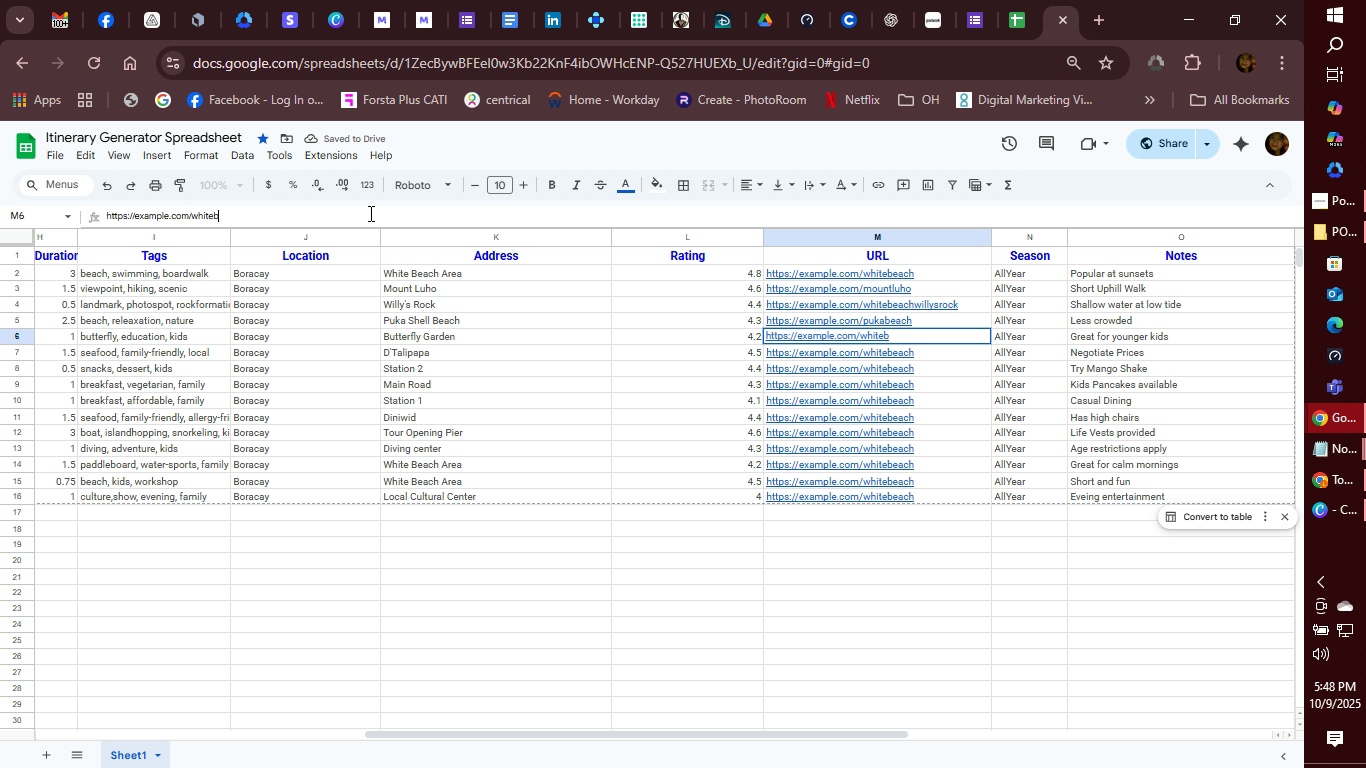 
key(Backspace)
 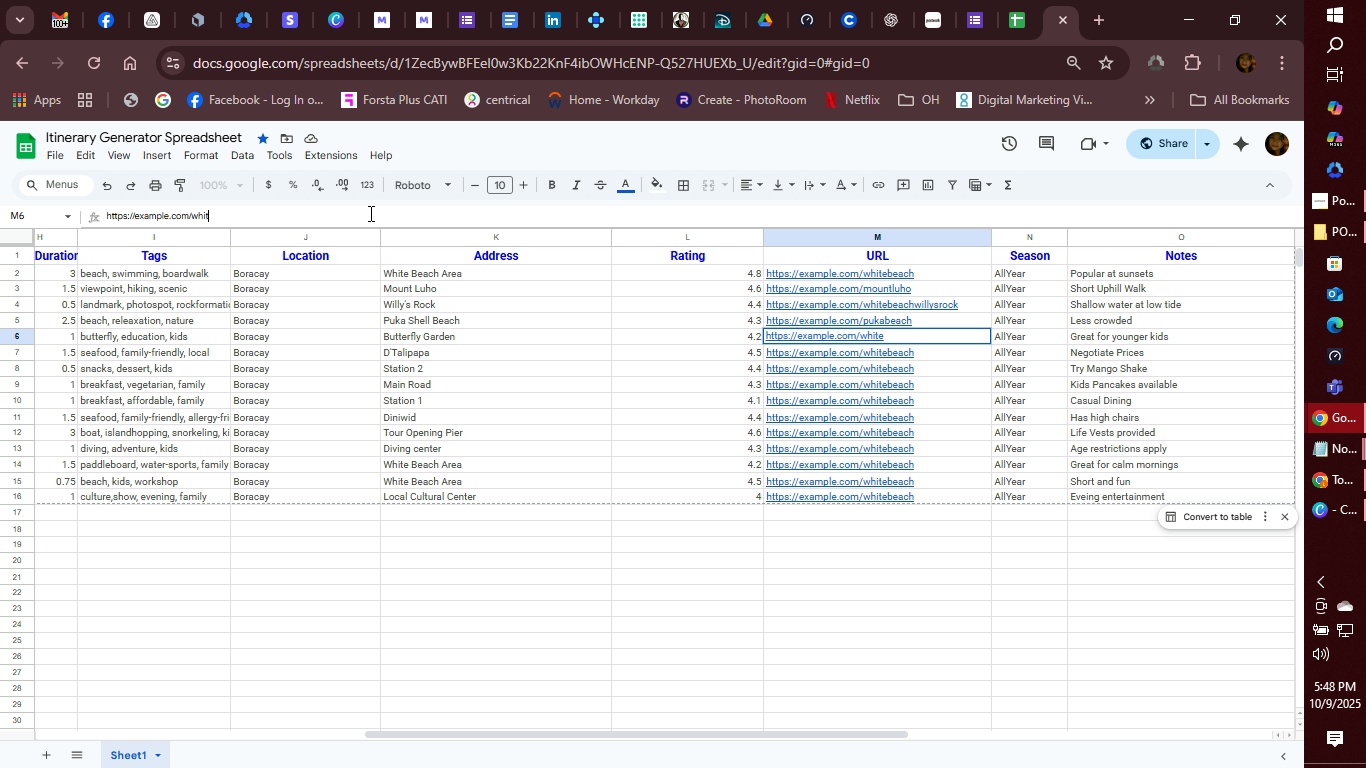 
key(Backspace)
 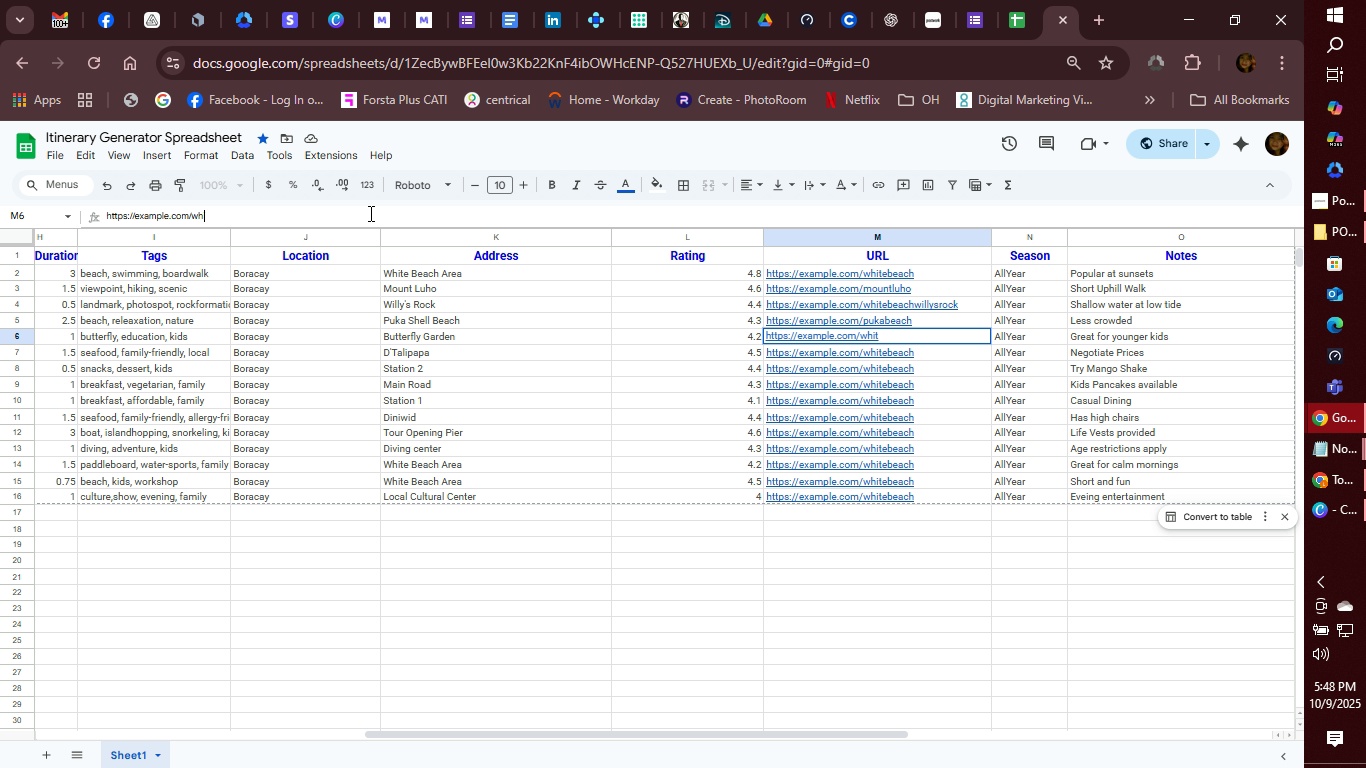 
key(Backspace)
 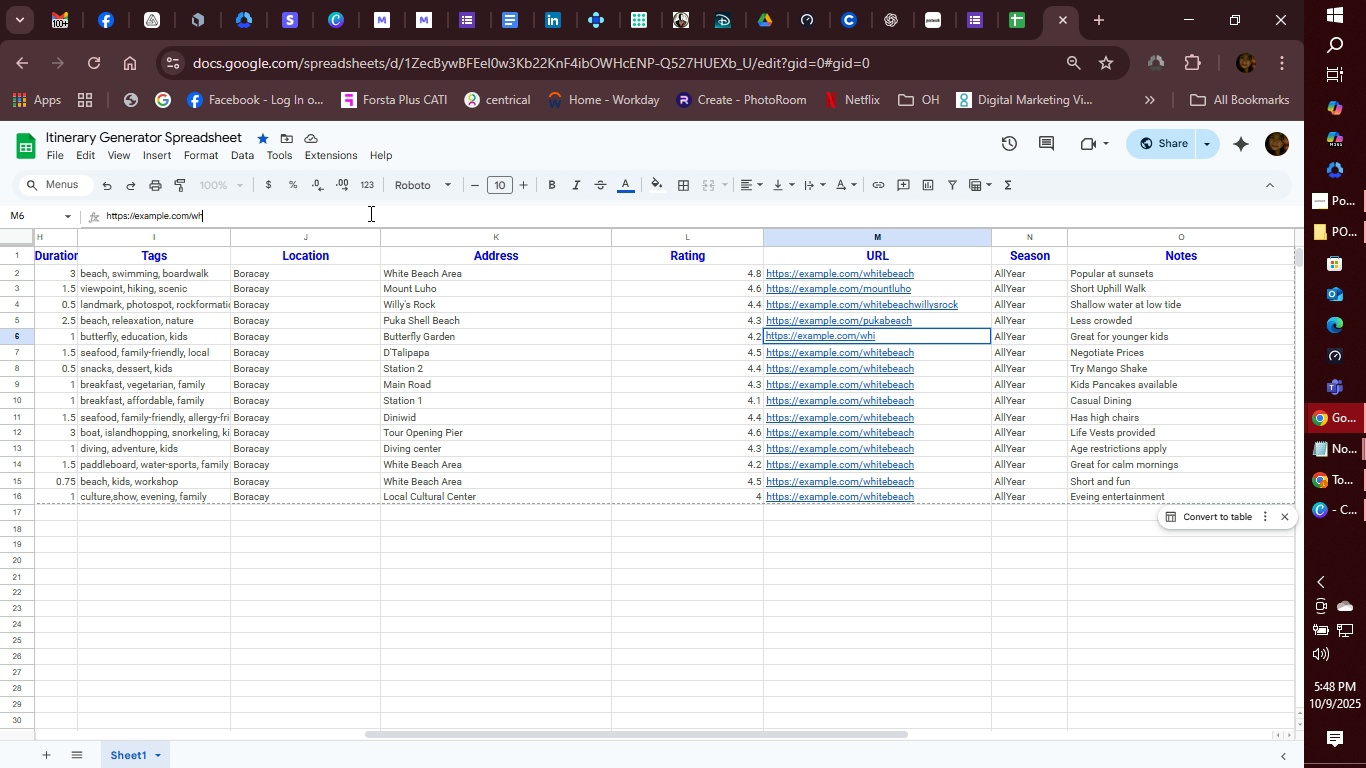 
key(Backspace)
 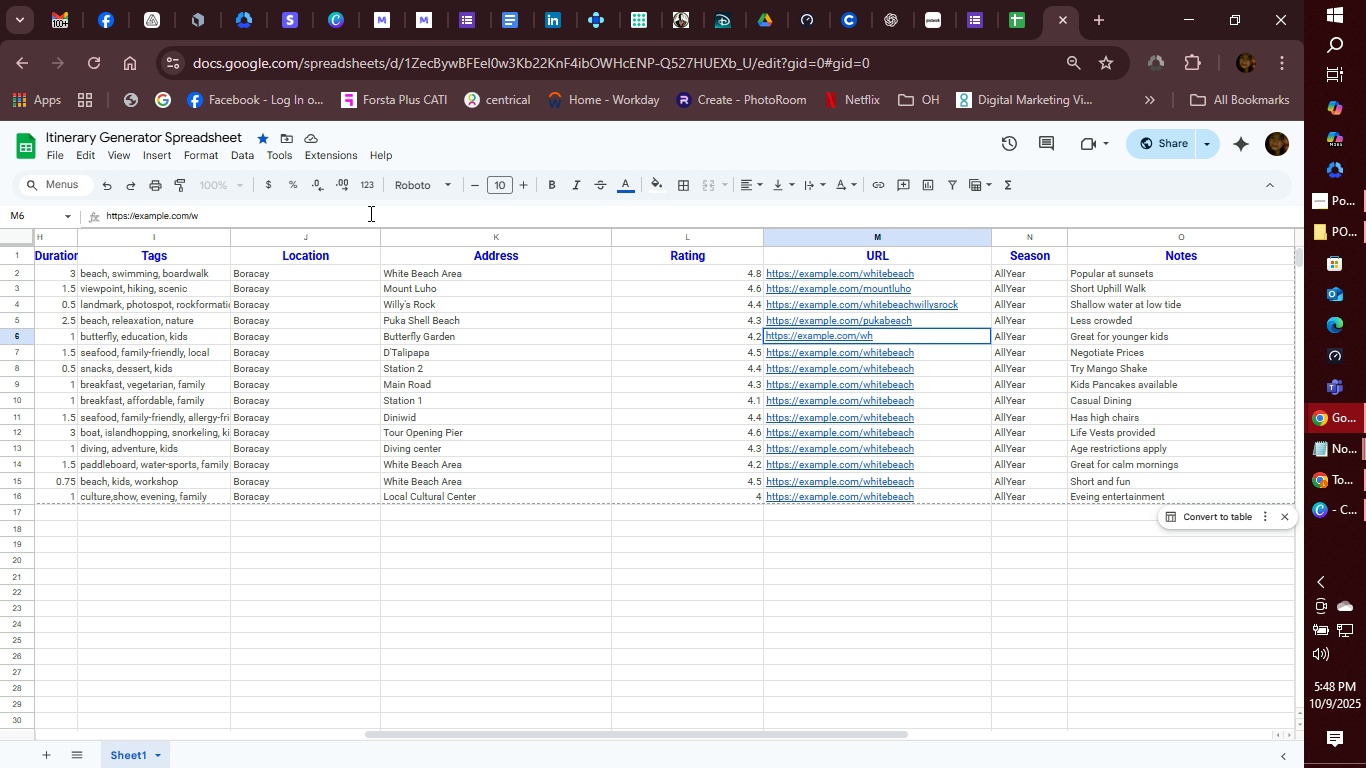 
key(Backspace)
 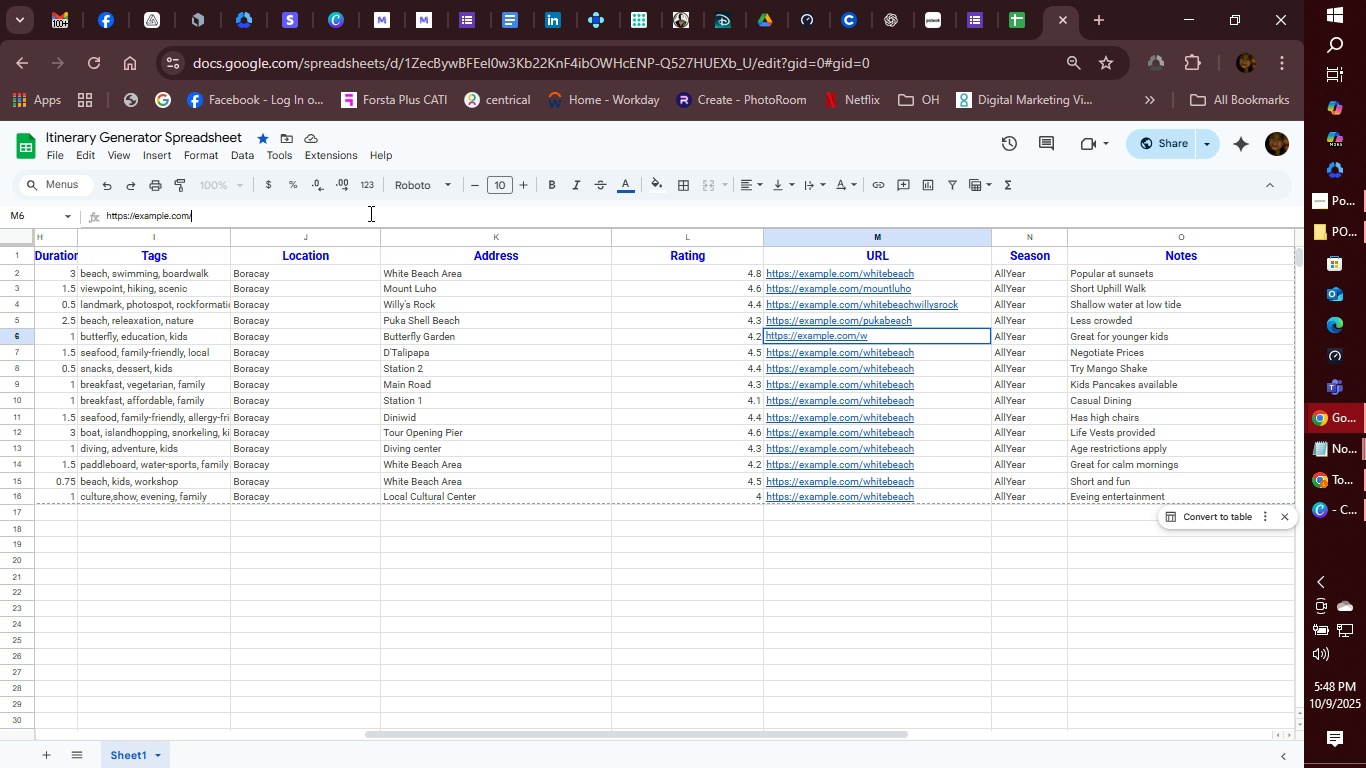 
key(Backspace)
 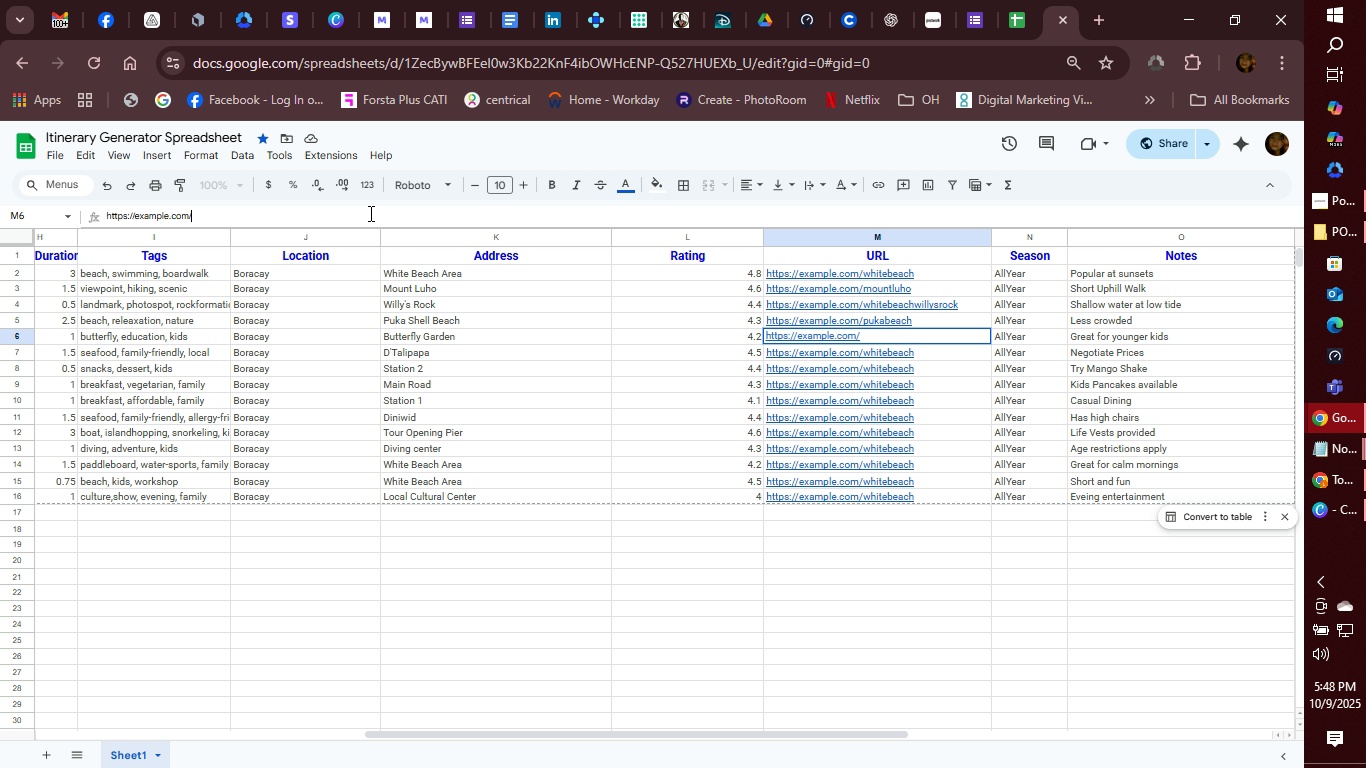 
wait(5.05)
 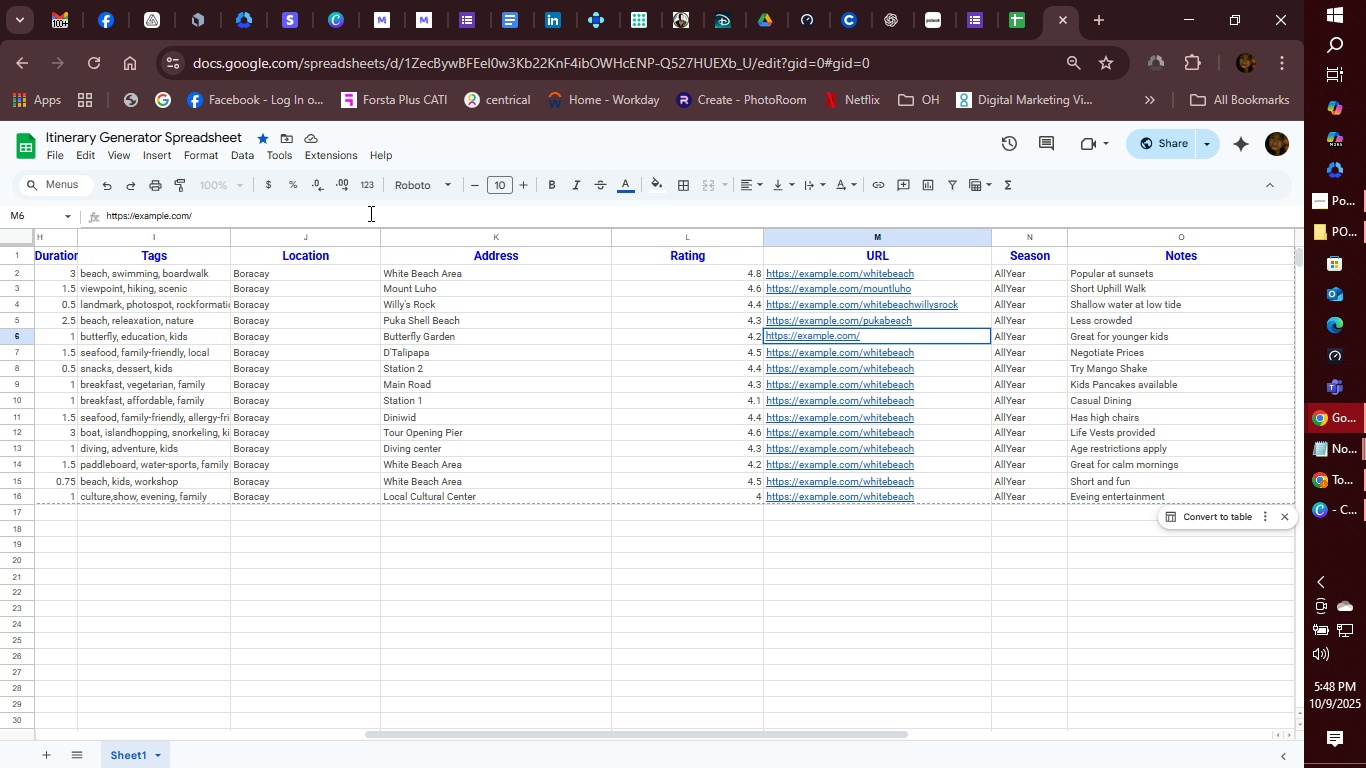 
type(butterlygarden)
 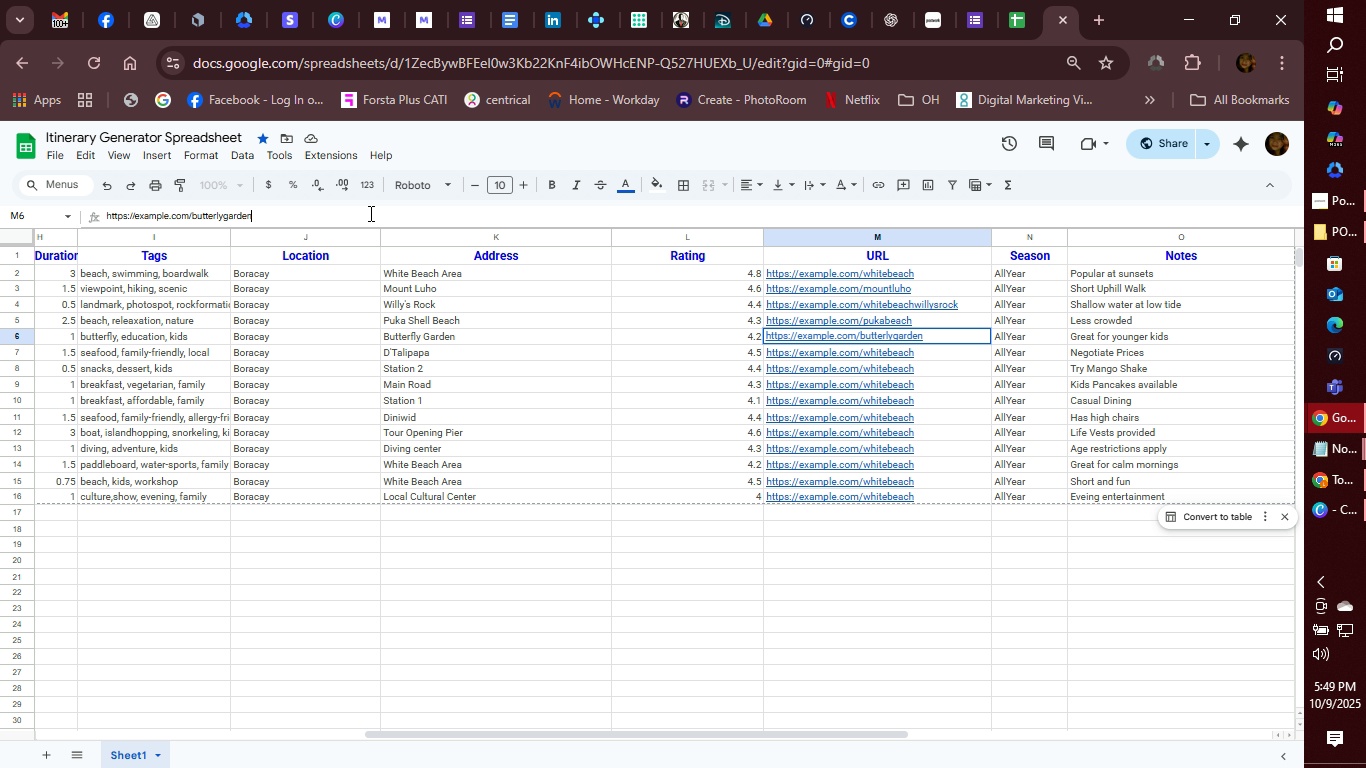 
key(Enter)
 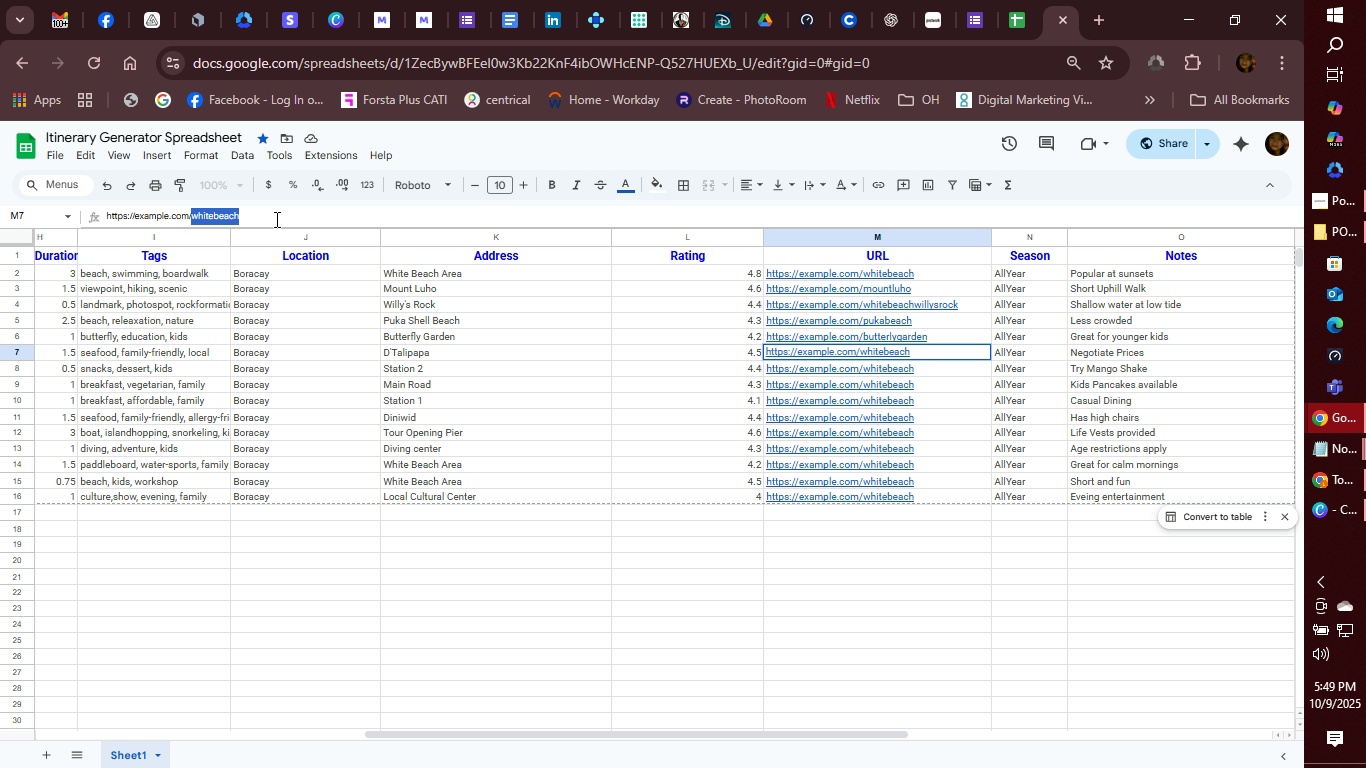 
wait(7.39)
 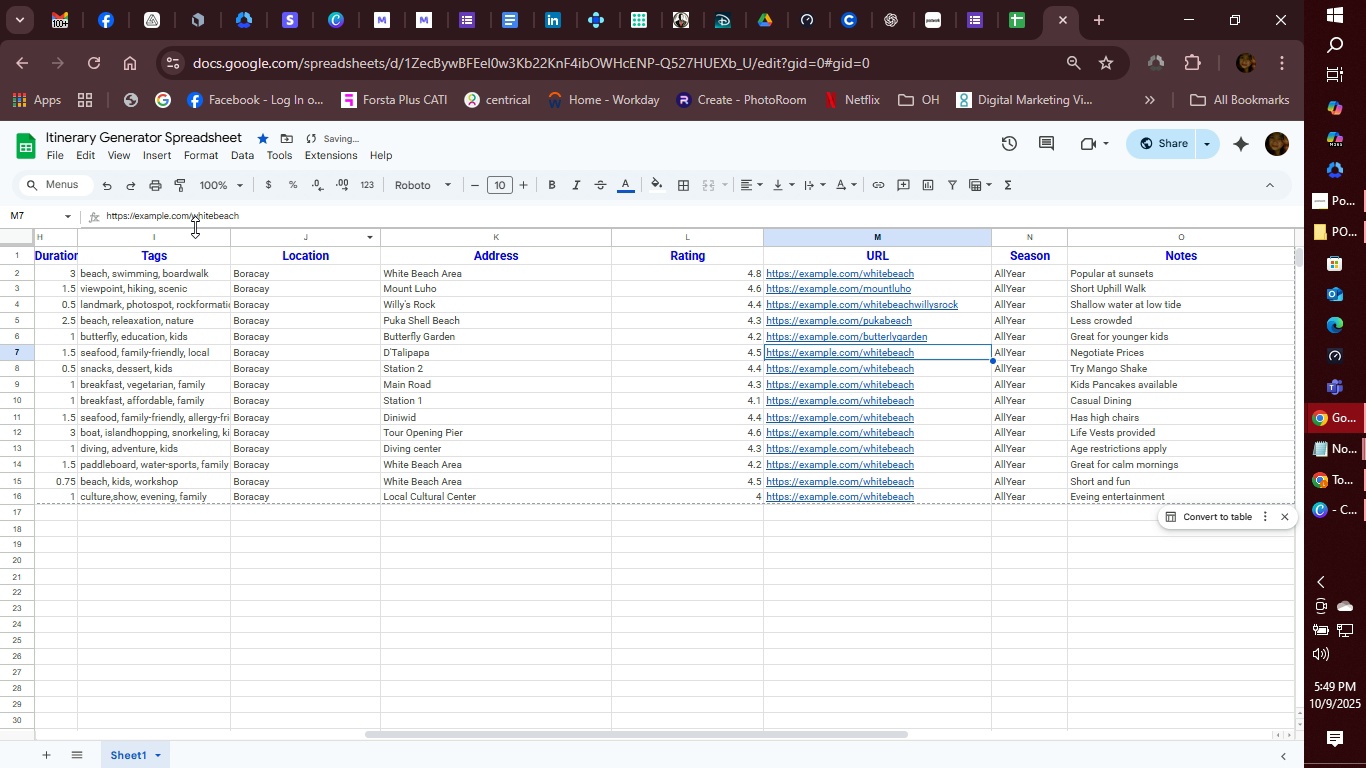 
type(dtalipapa)
 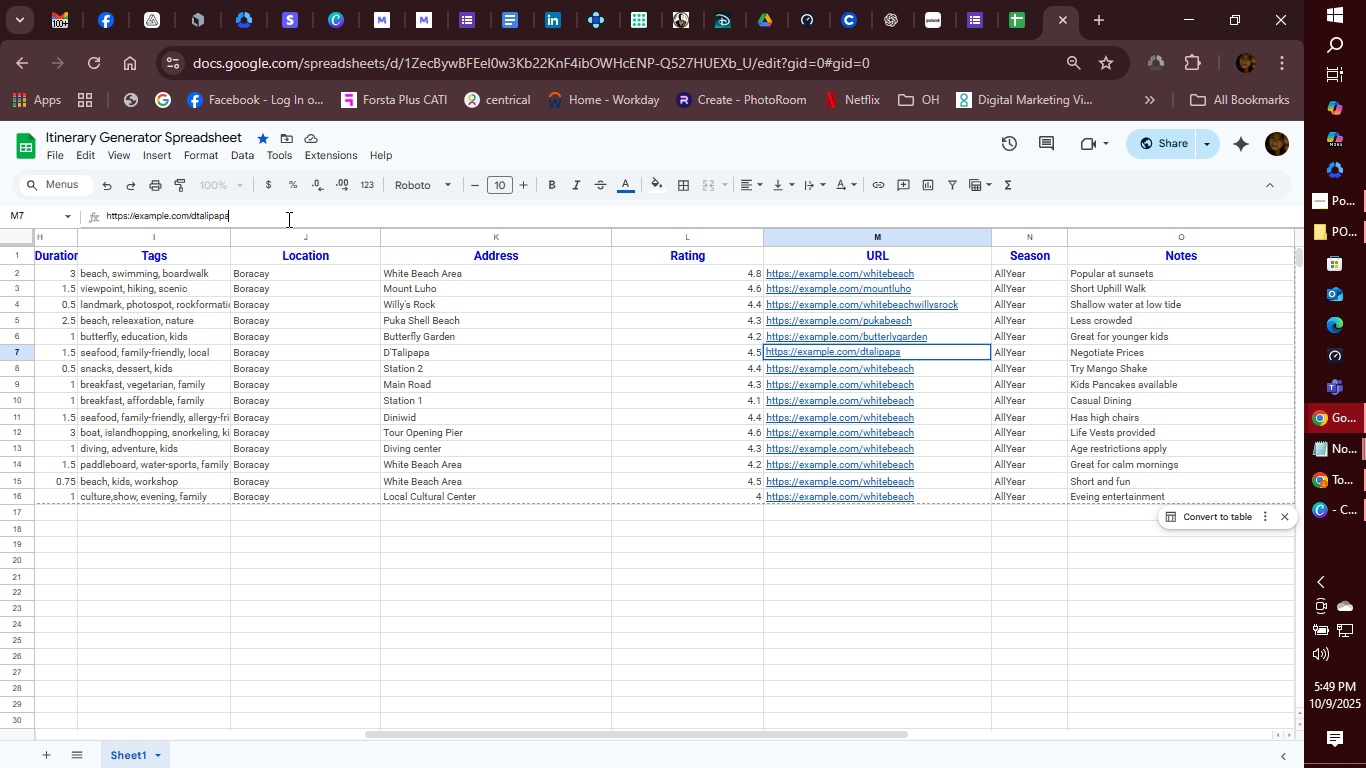 
key(Enter)
 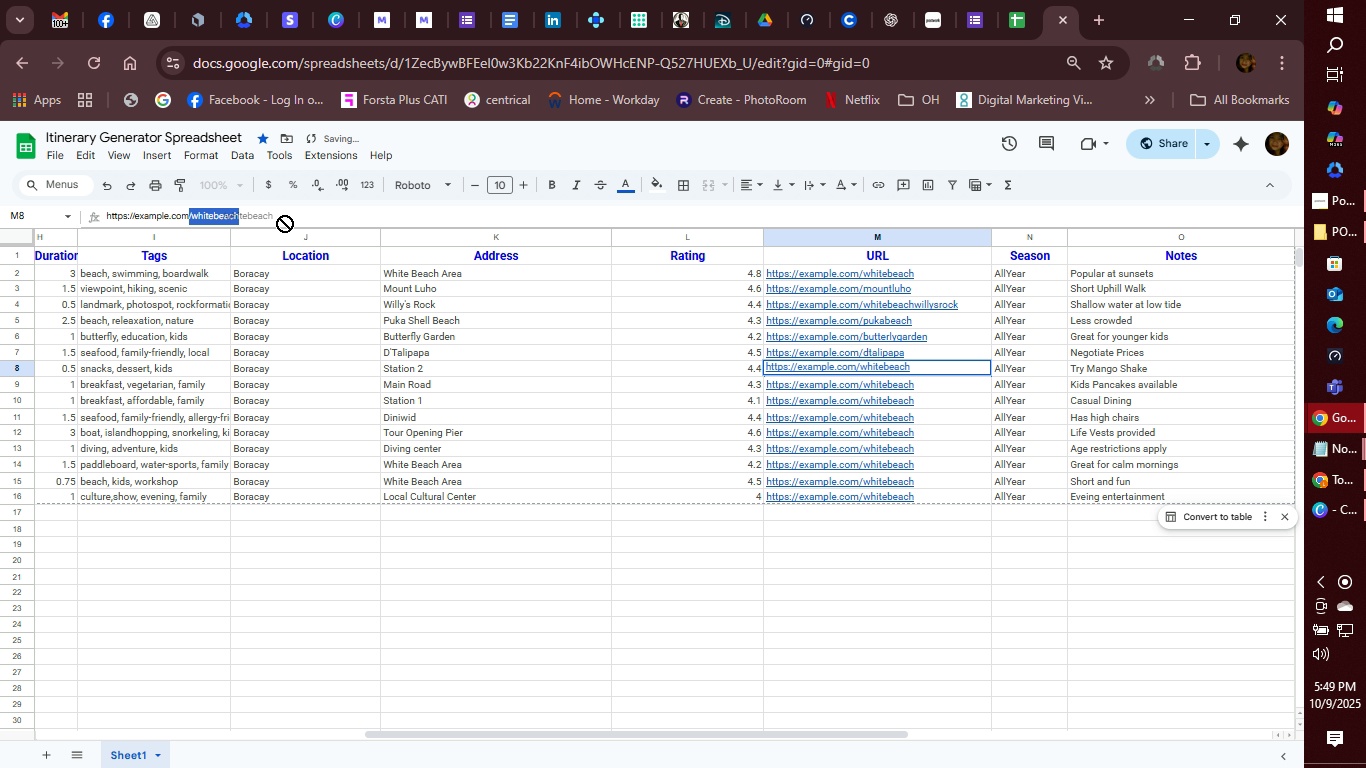 
left_click([266, 218])
 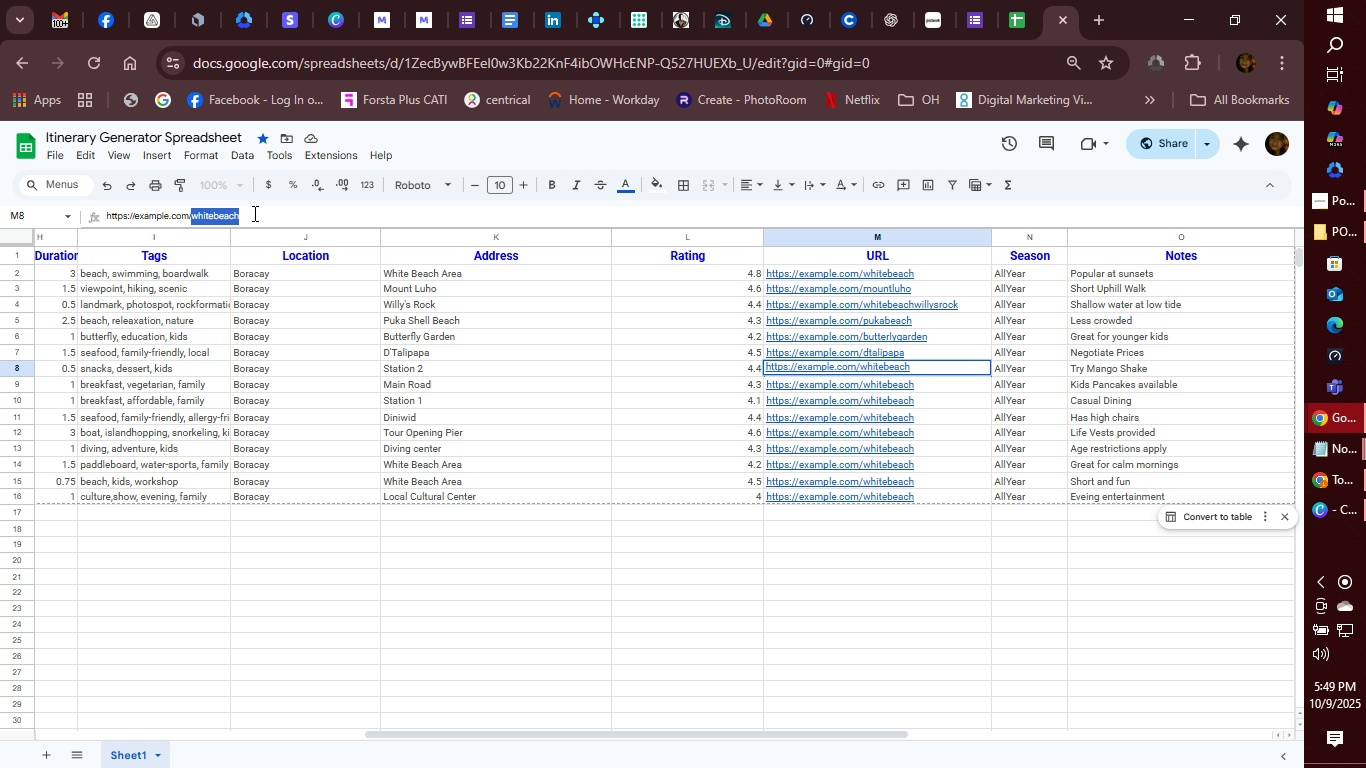 
wait(6.15)
 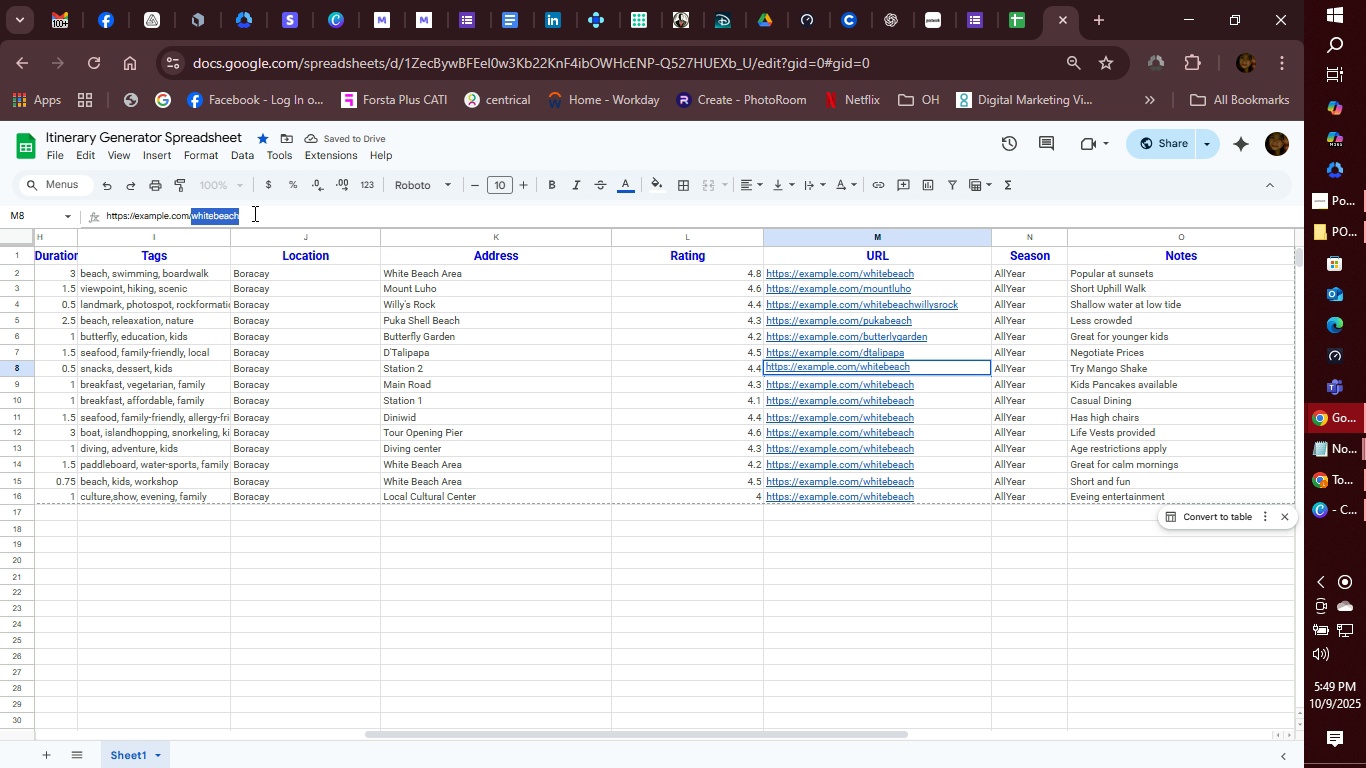 
type(jonahsshae)
key(Backspace)
key(Backspace)
key(Backspace)
key(Backspace)
type(shake)
 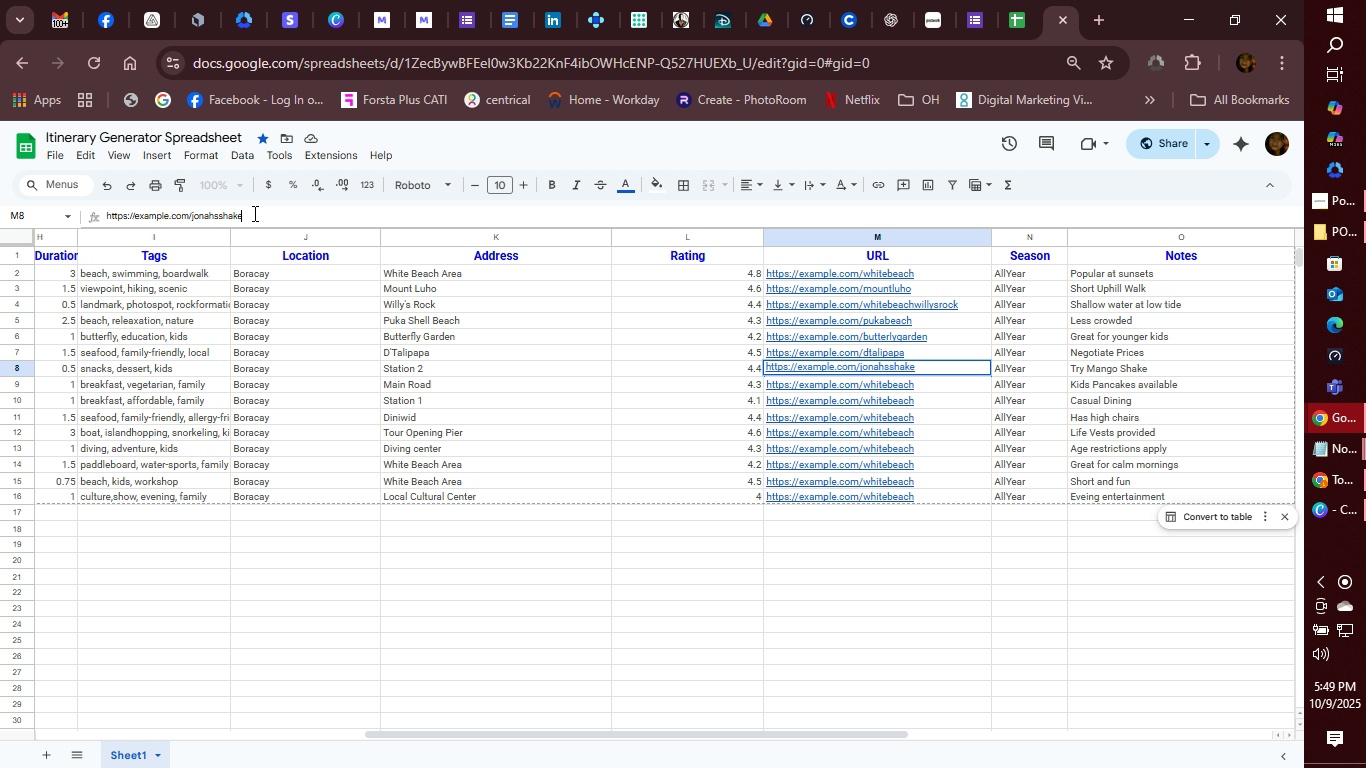 
key(Enter)
 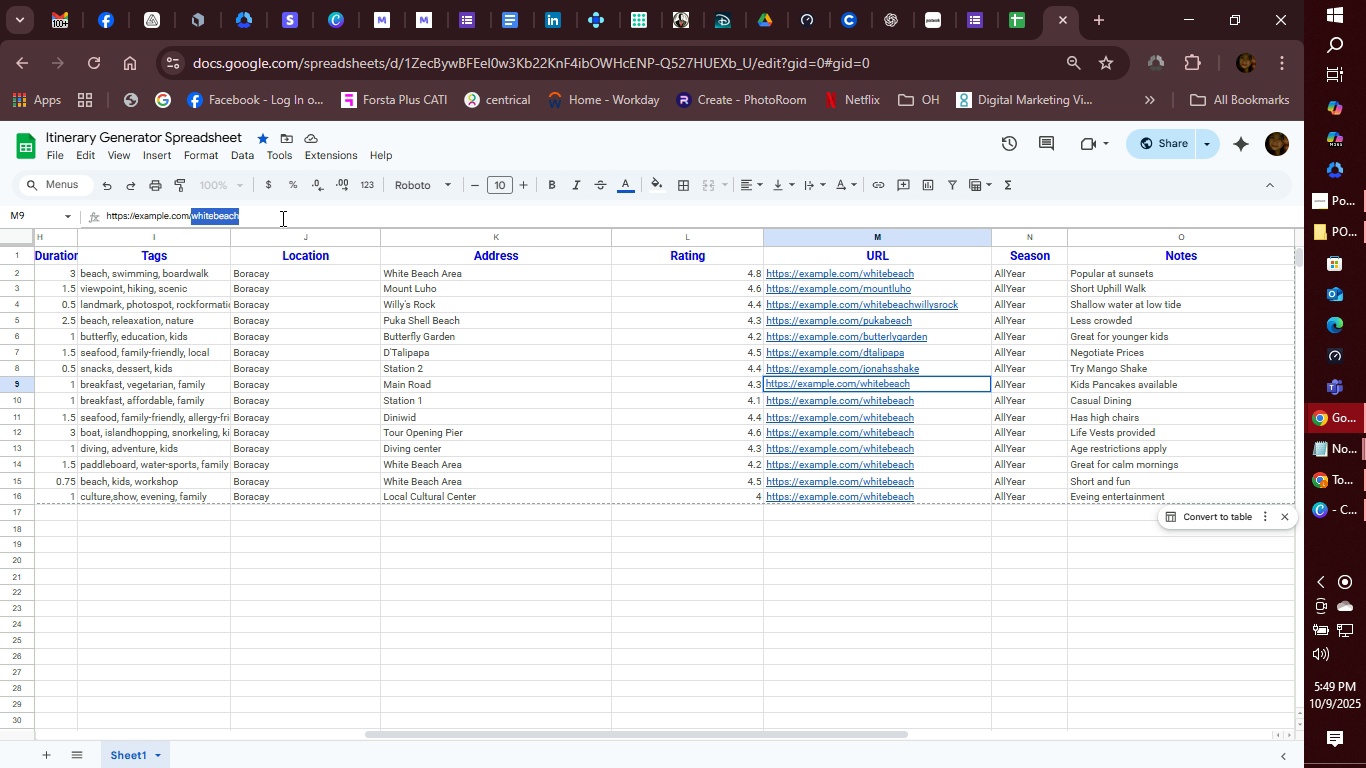 
wait(12.4)
 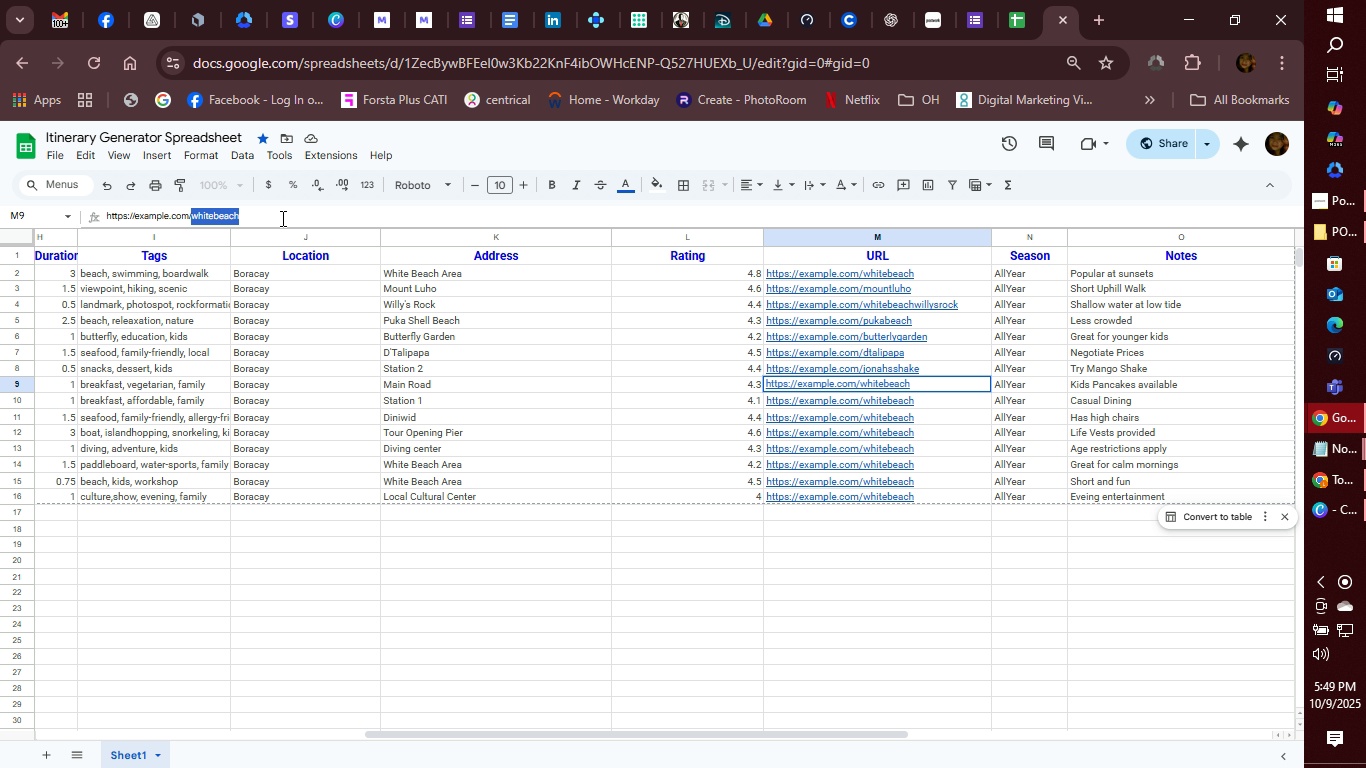 
type(sunnyside)
 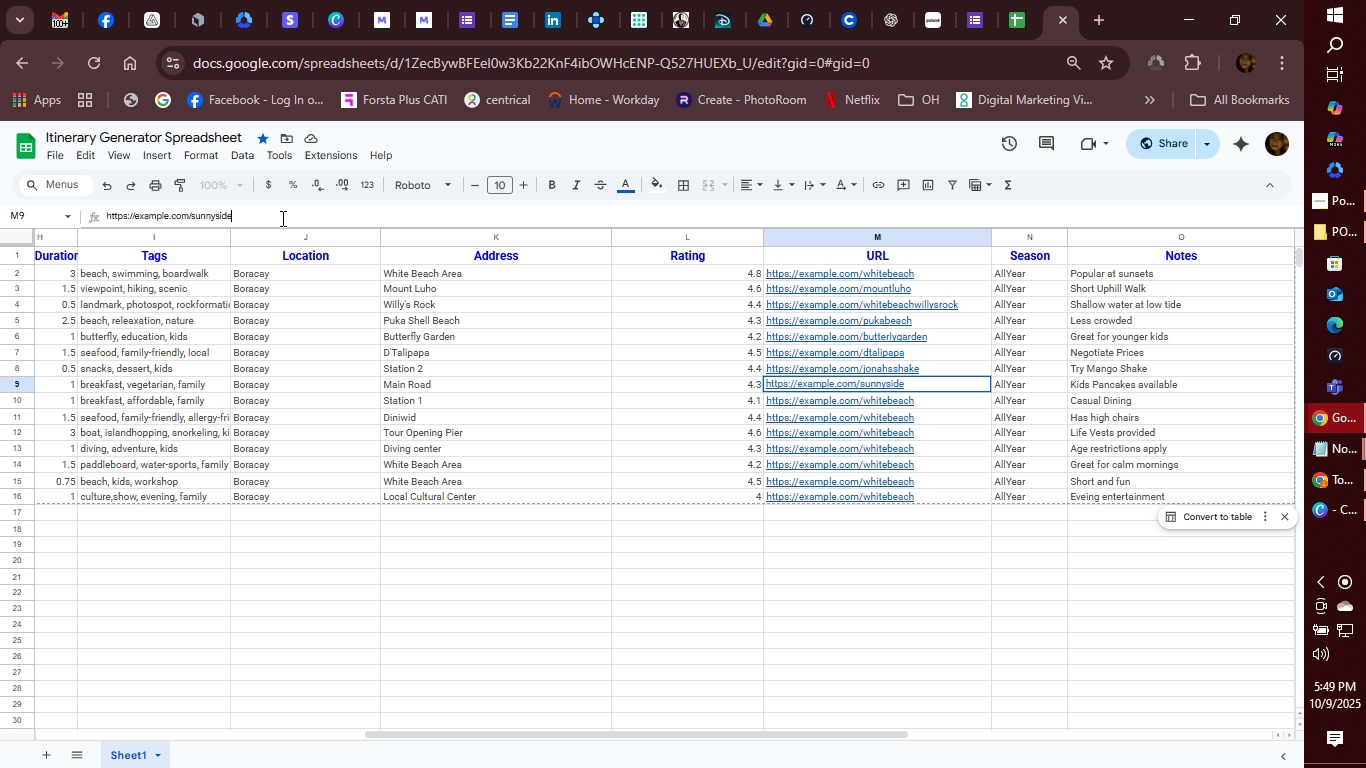 
key(Enter)
 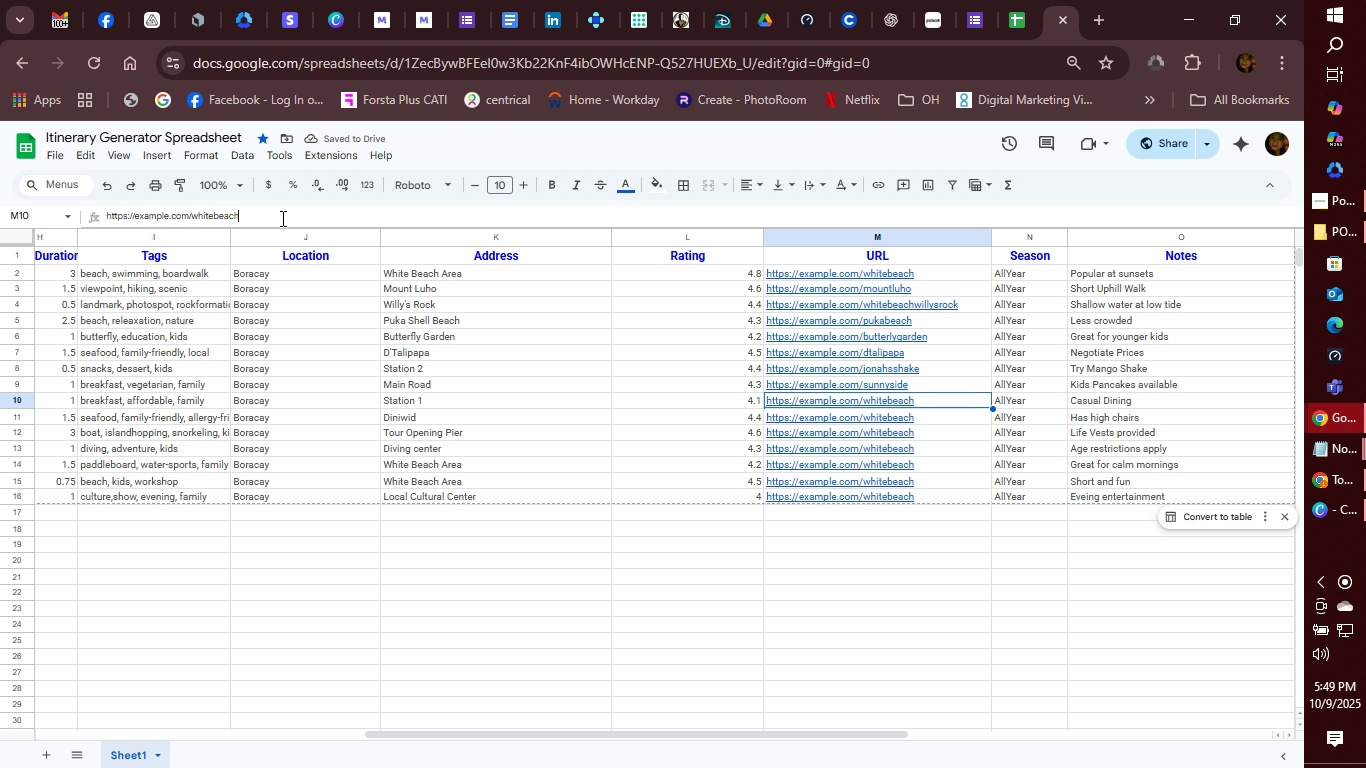 
left_click([281, 218])
 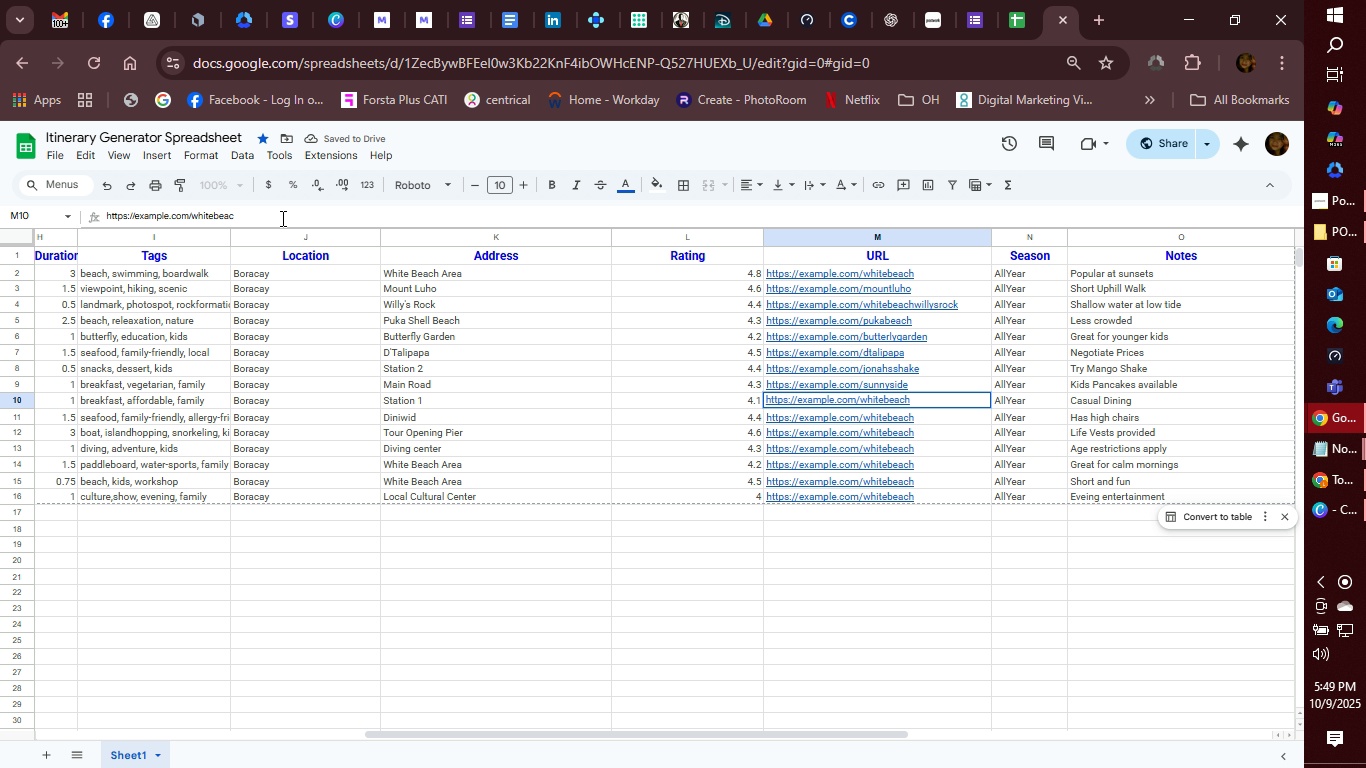 
key(Backspace)
 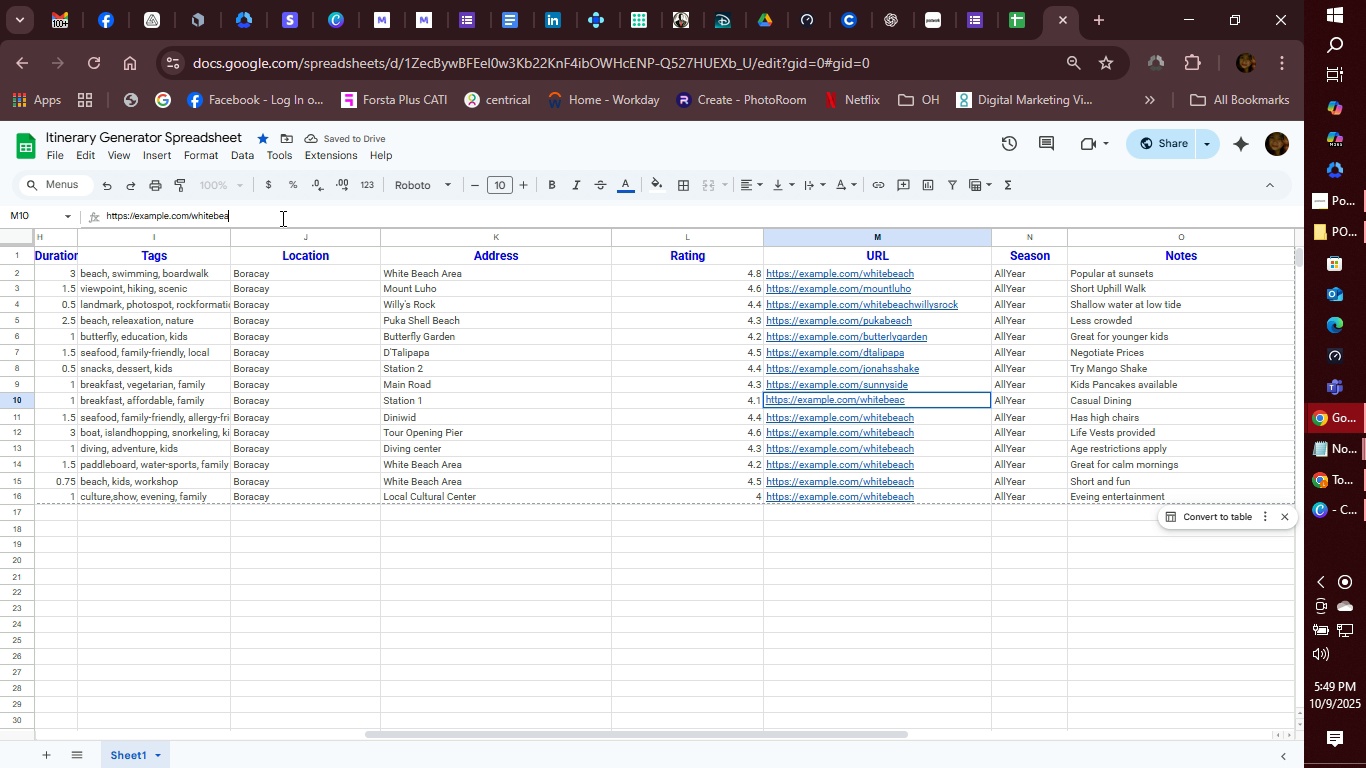 
key(Backspace)
 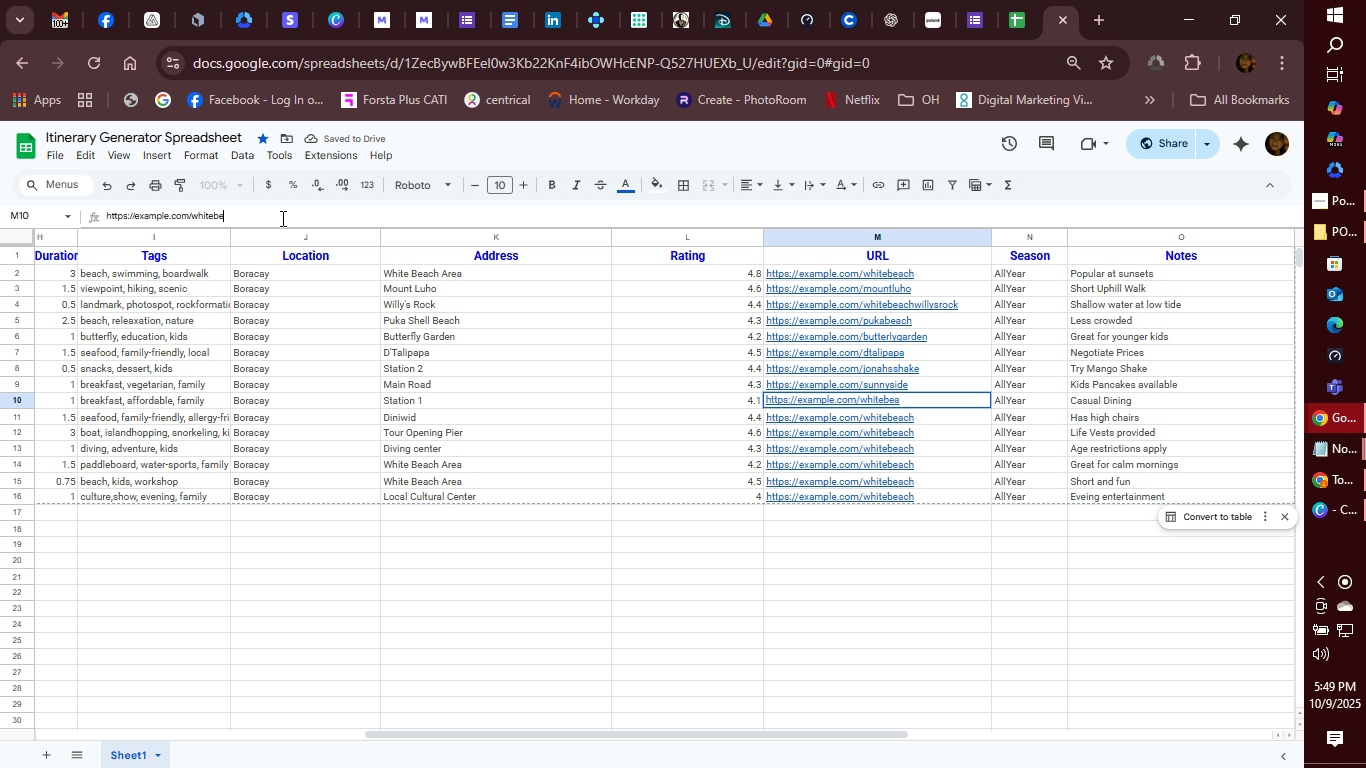 
key(Backspace)
 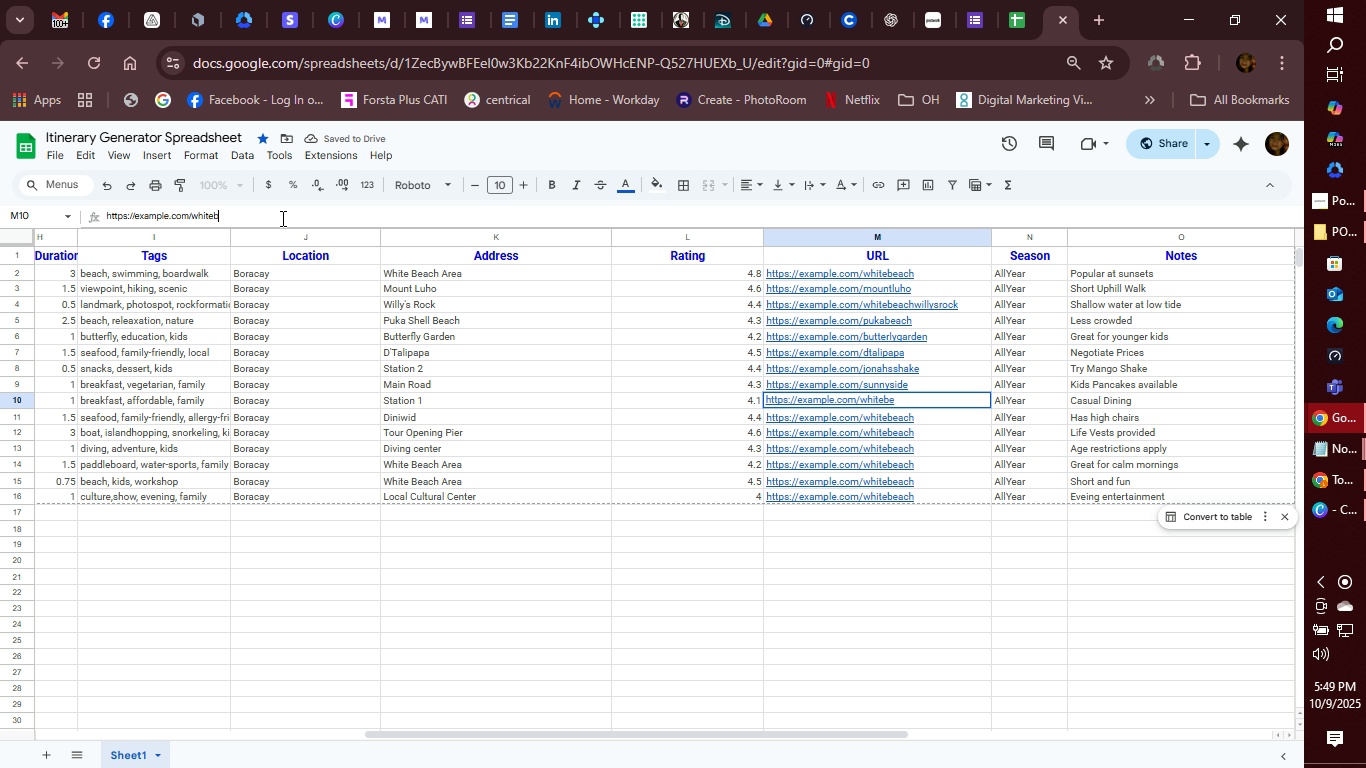 
key(Backspace)
 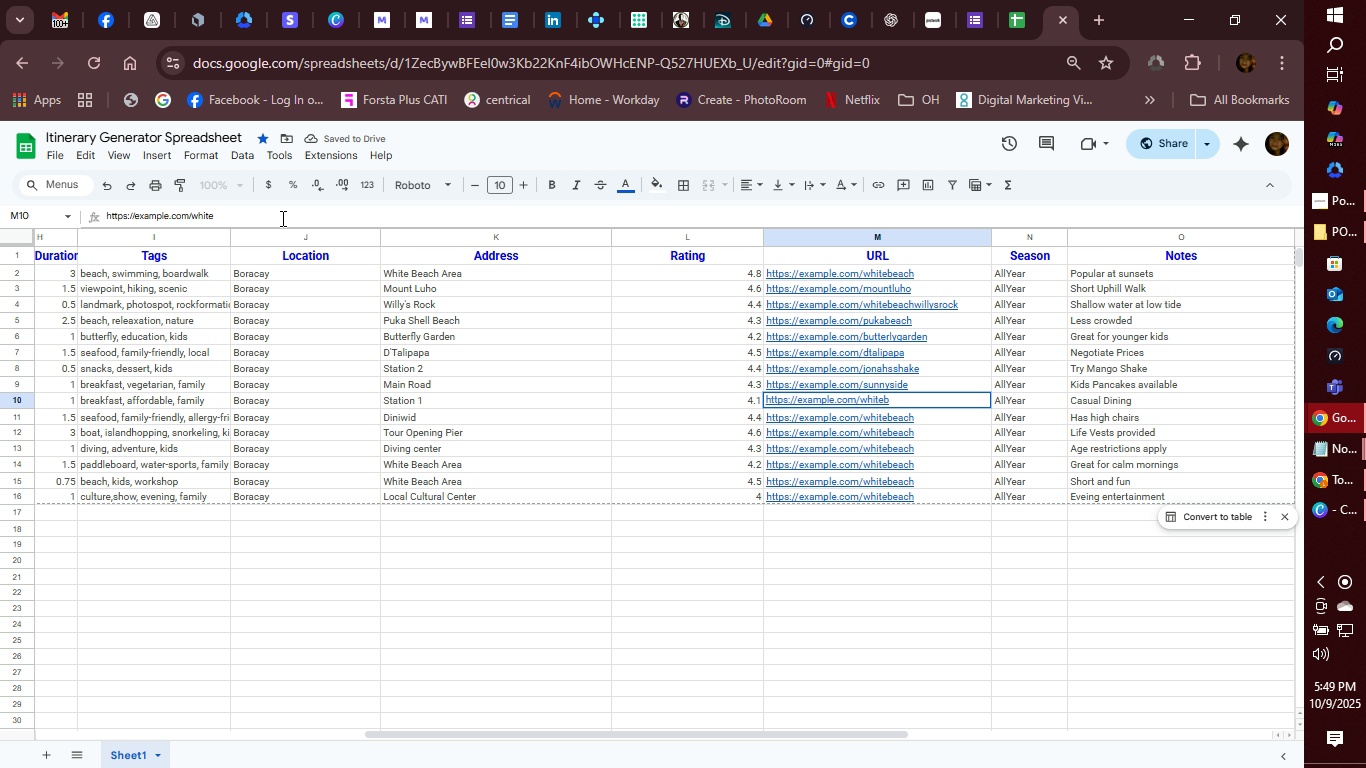 
key(Backspace)
 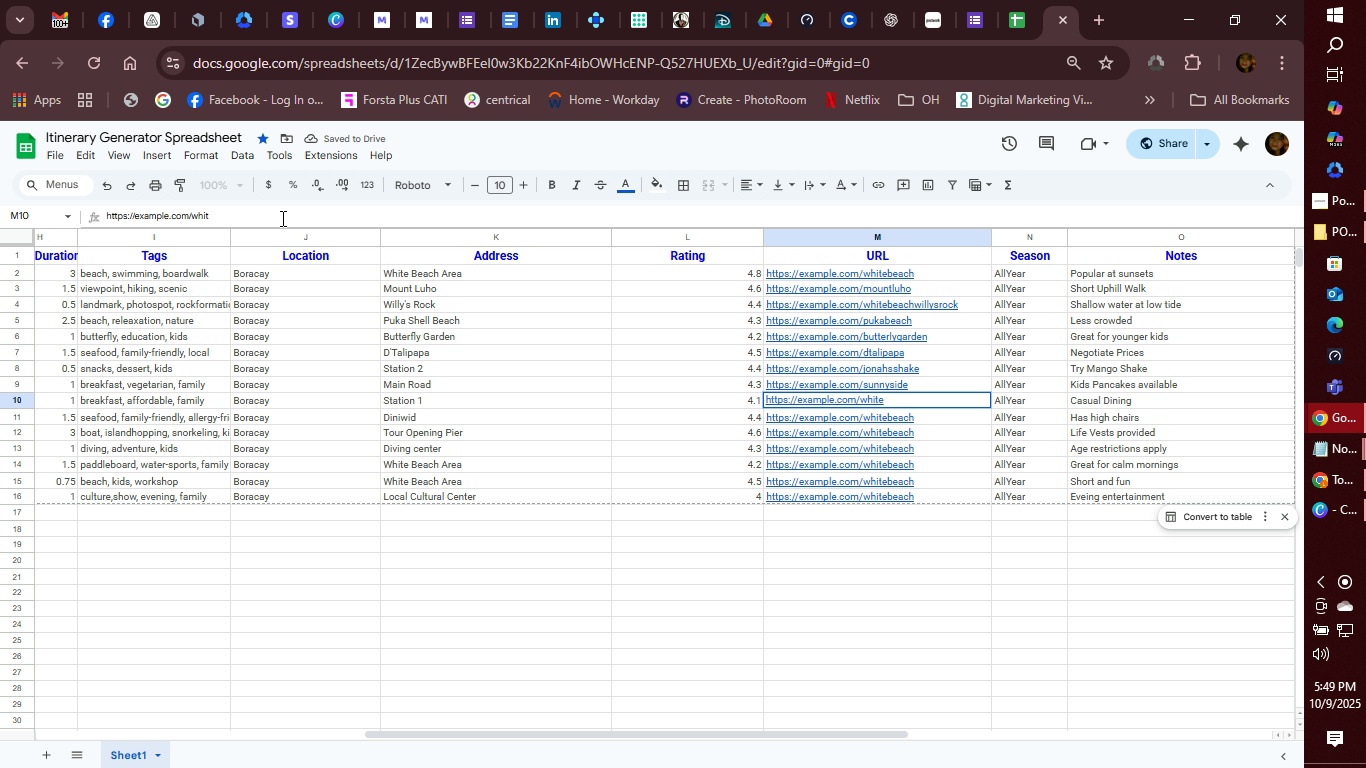 
key(Backspace)
 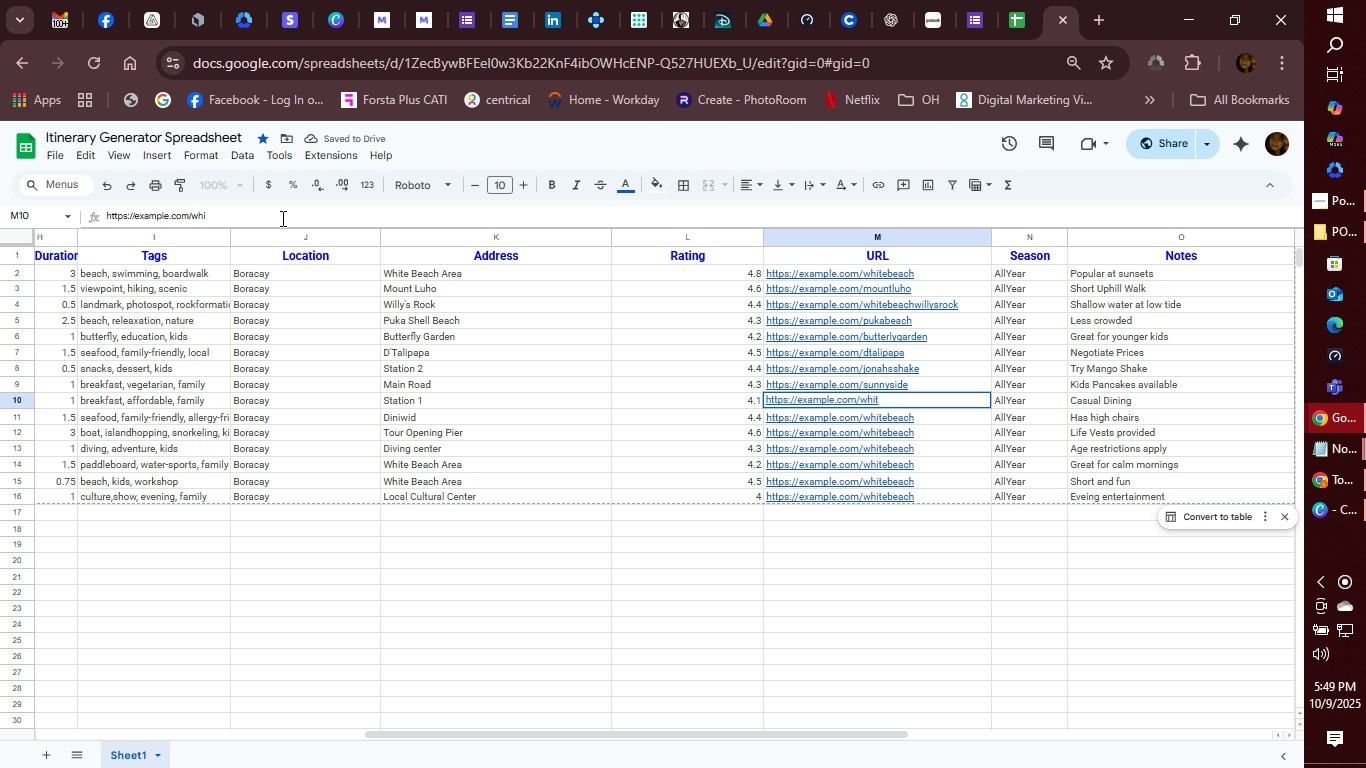 
key(Backspace)
 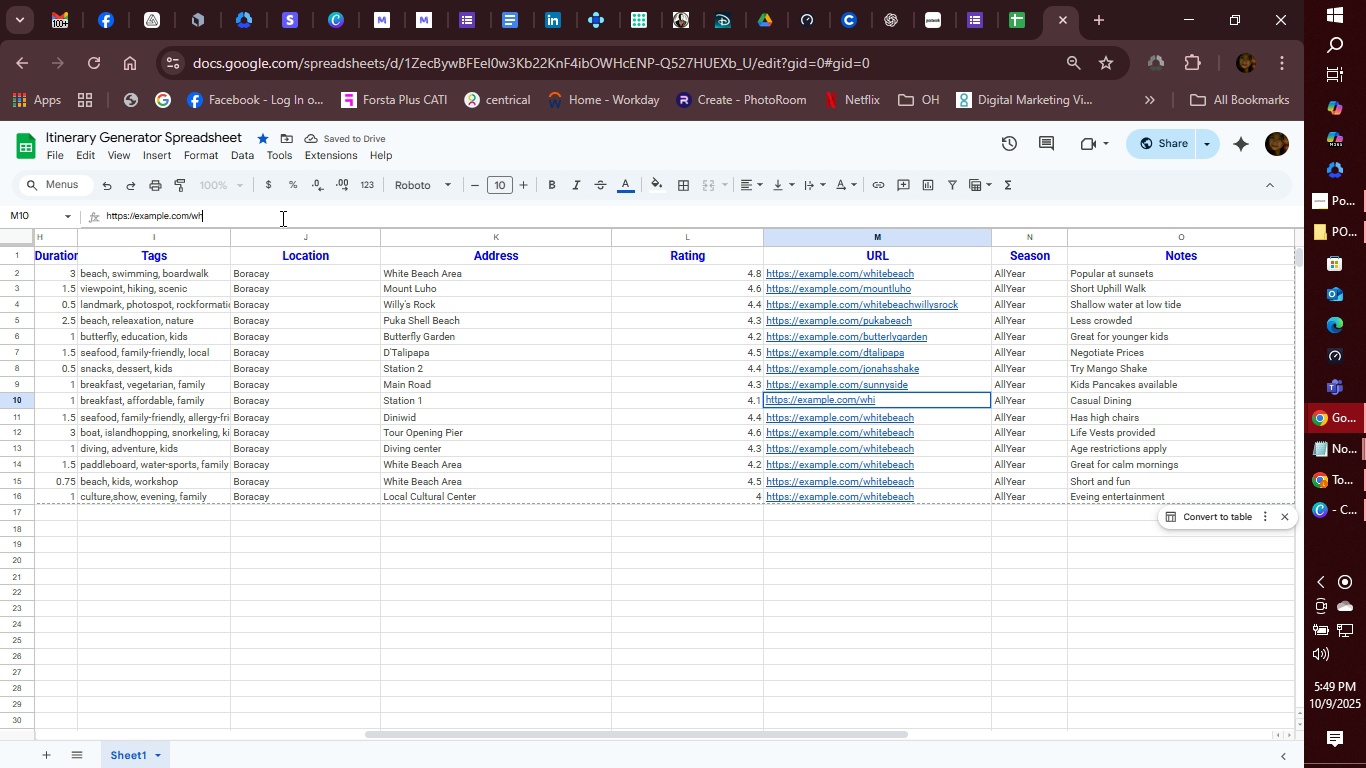 
key(Backspace)
 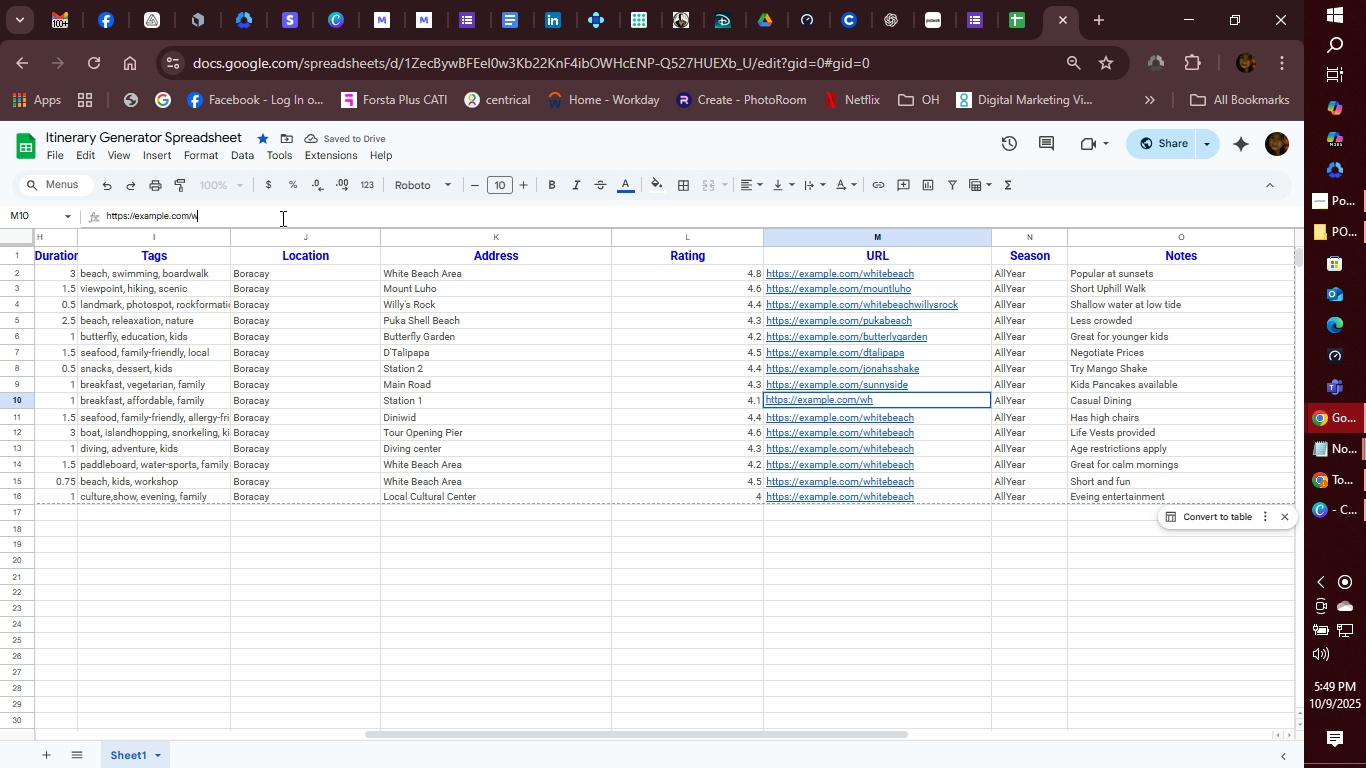 
key(Backspace)
 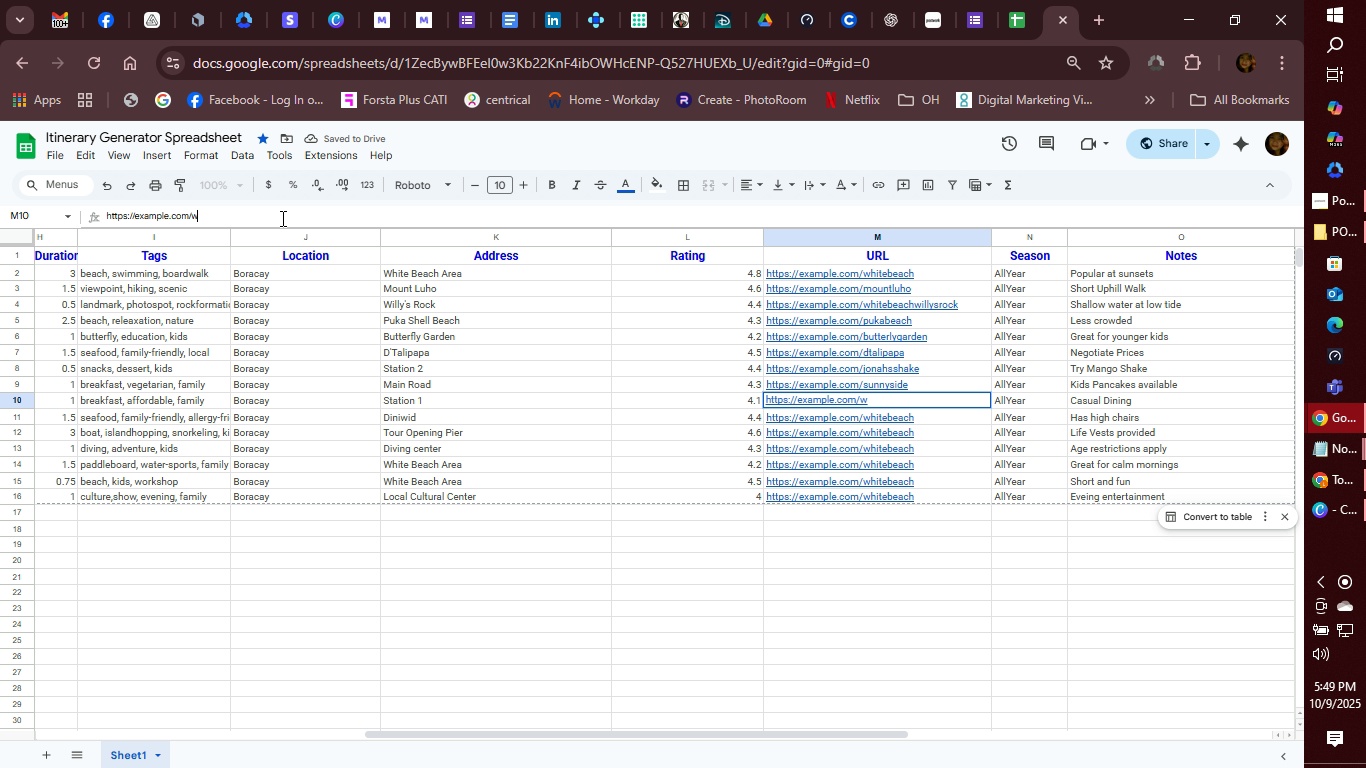 
key(Backspace)
 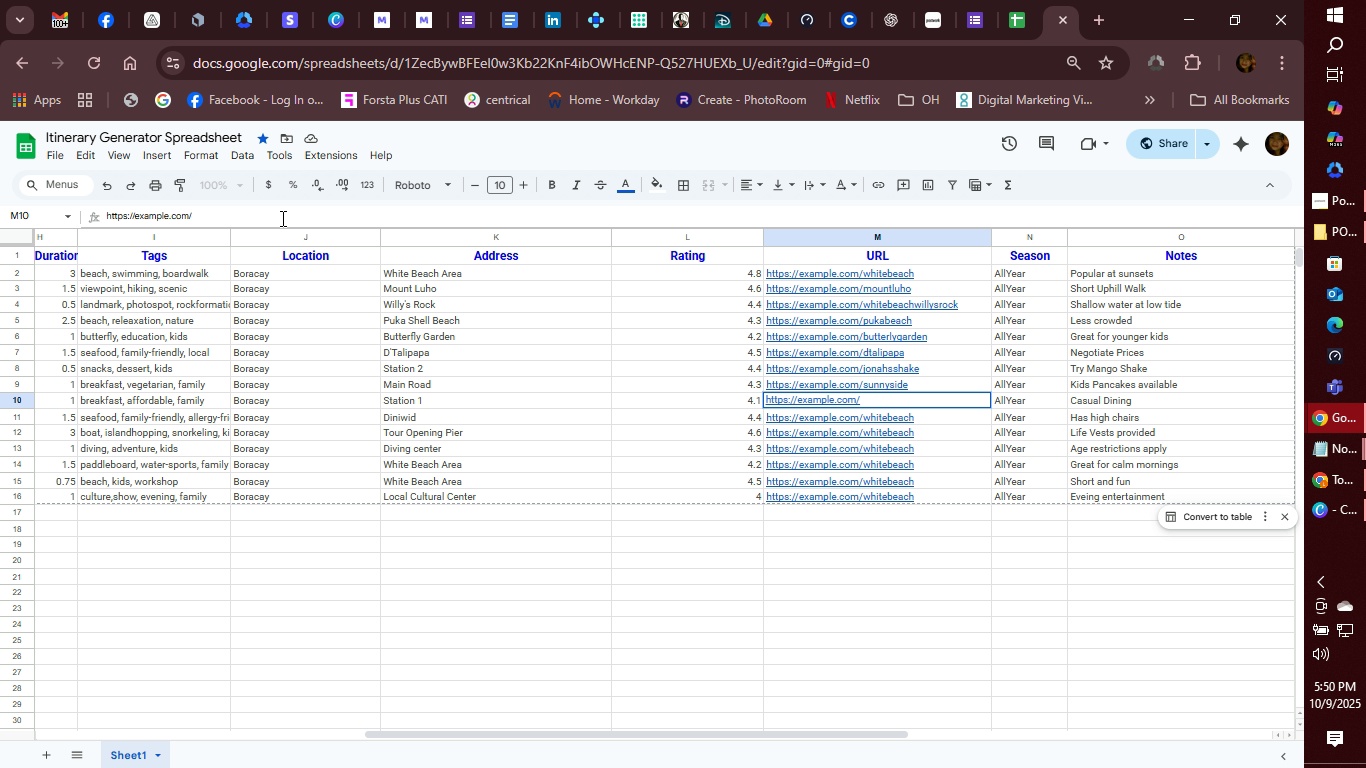 
wait(6.0)
 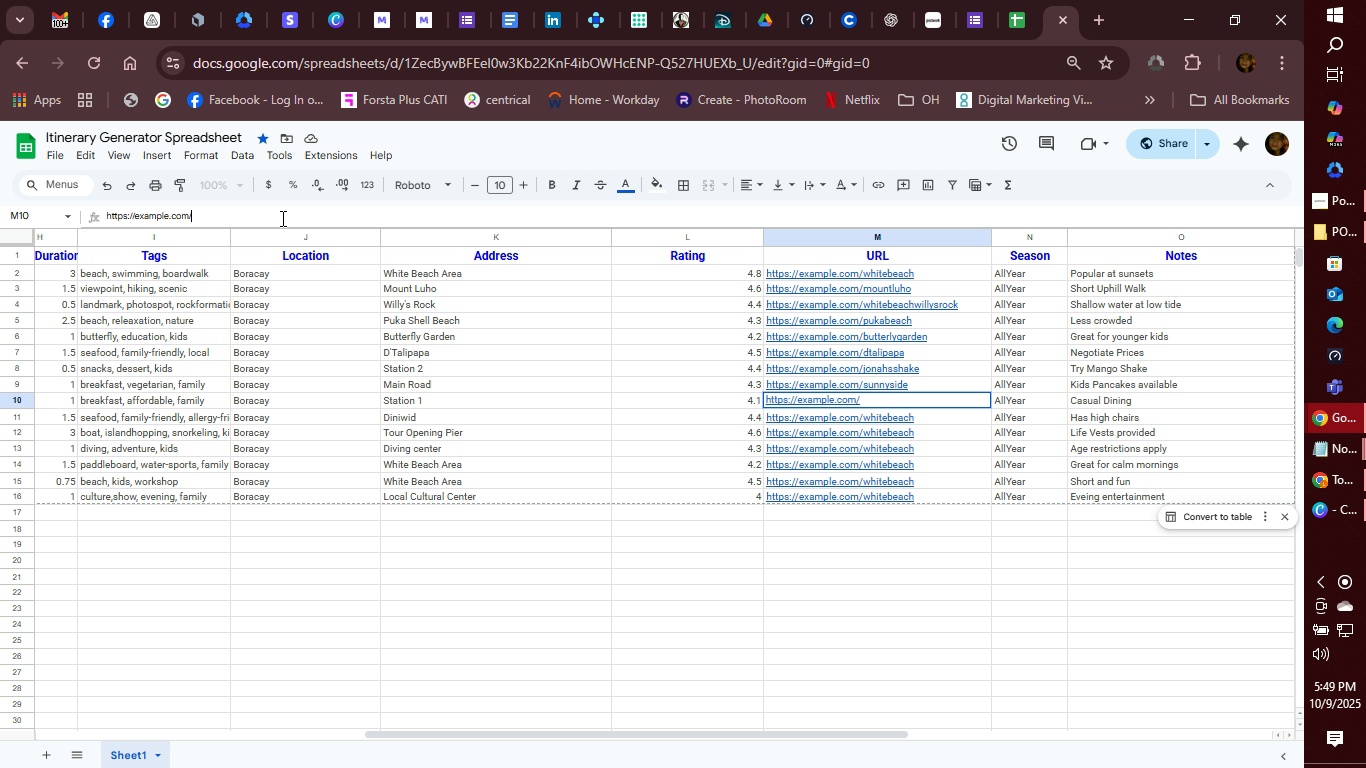 
type(ariels)
 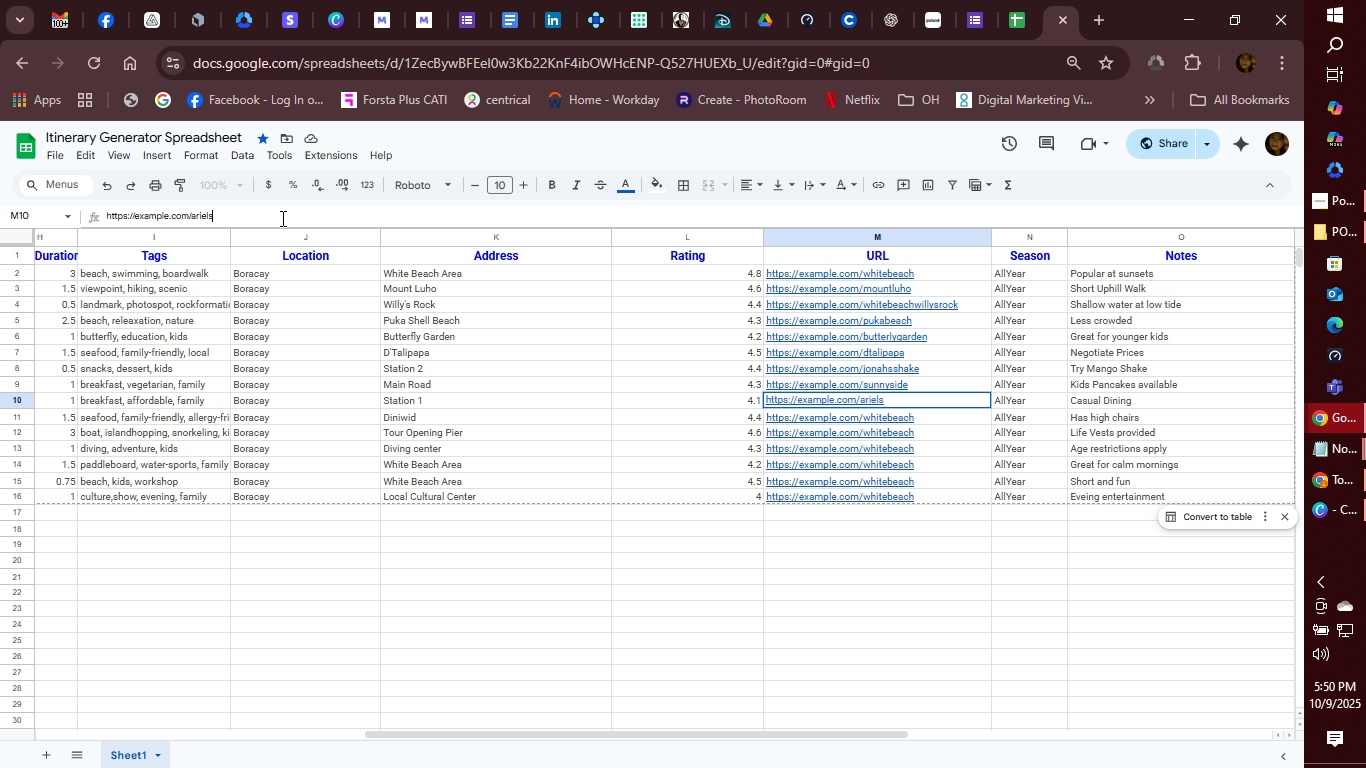 
key(Enter)
 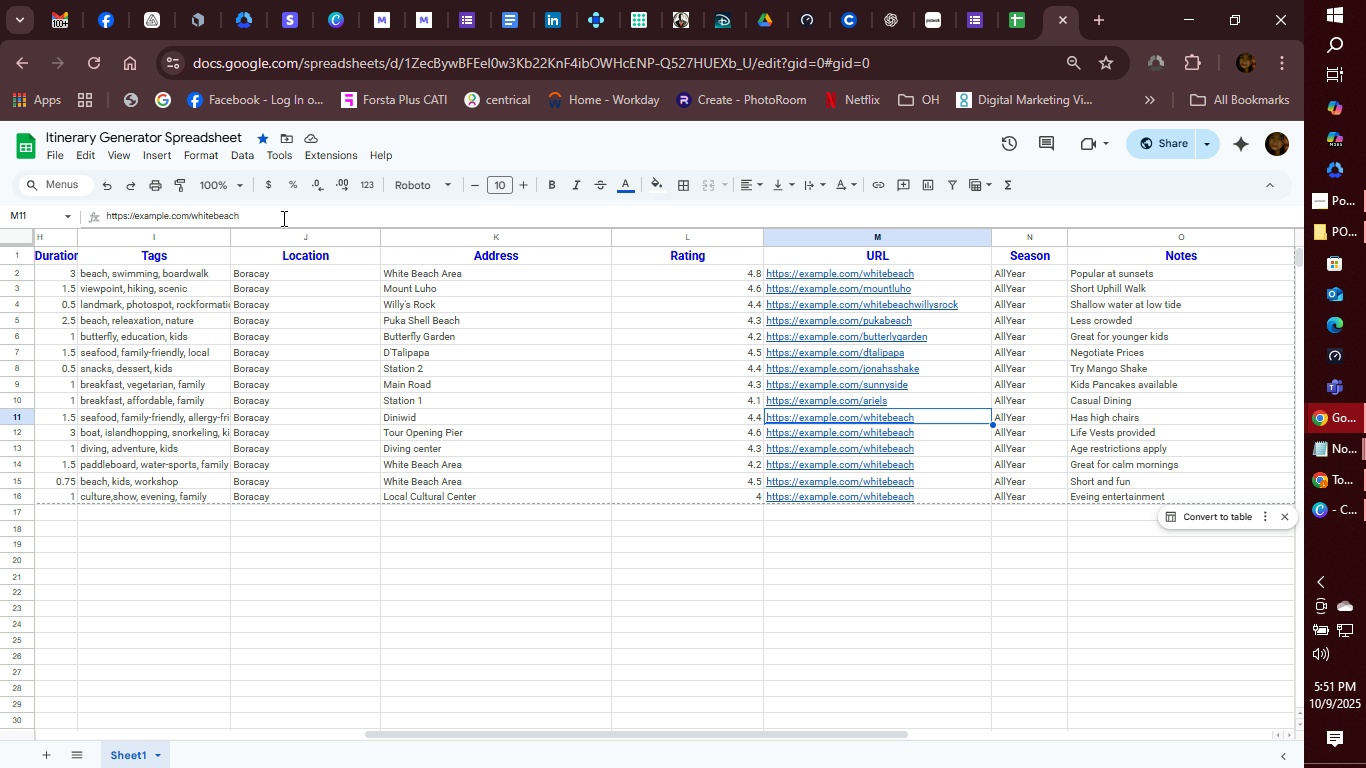 
wait(89.17)
 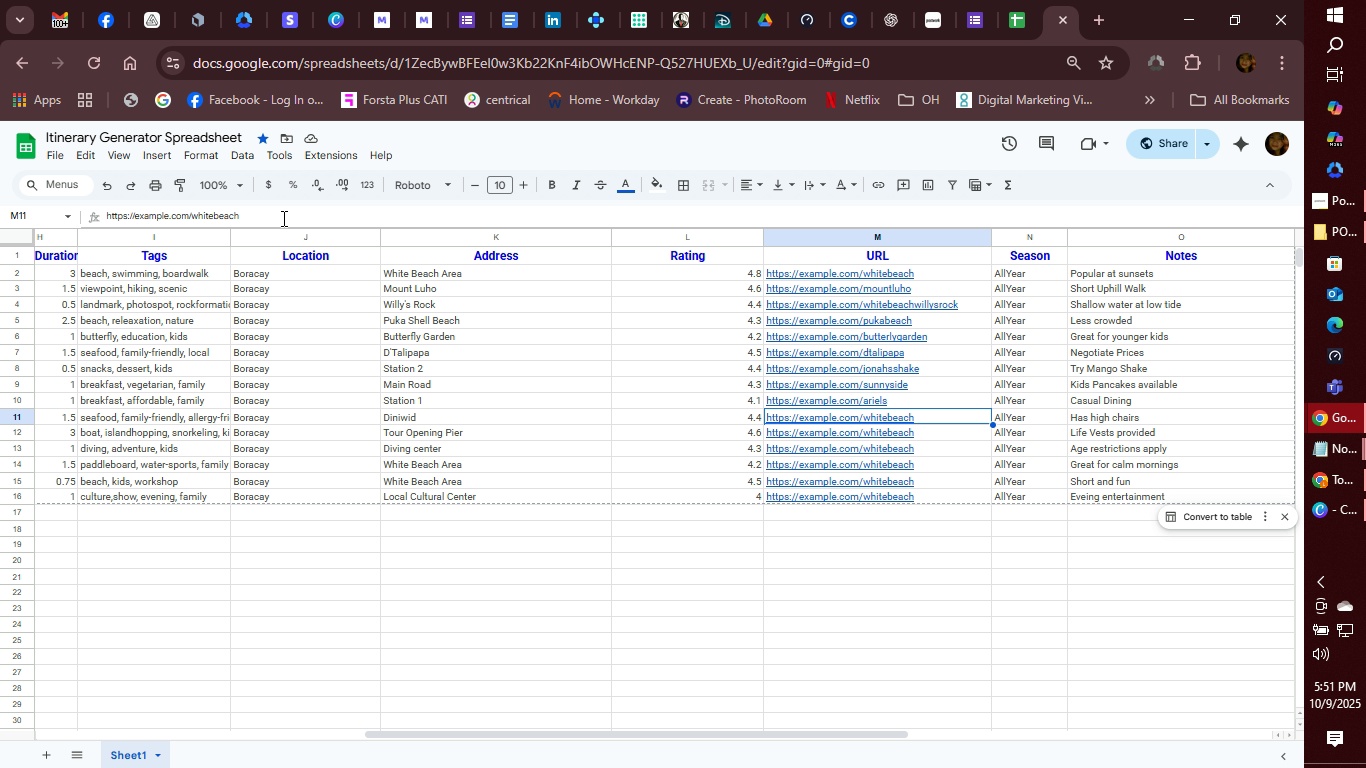 
left_click([308, 222])
 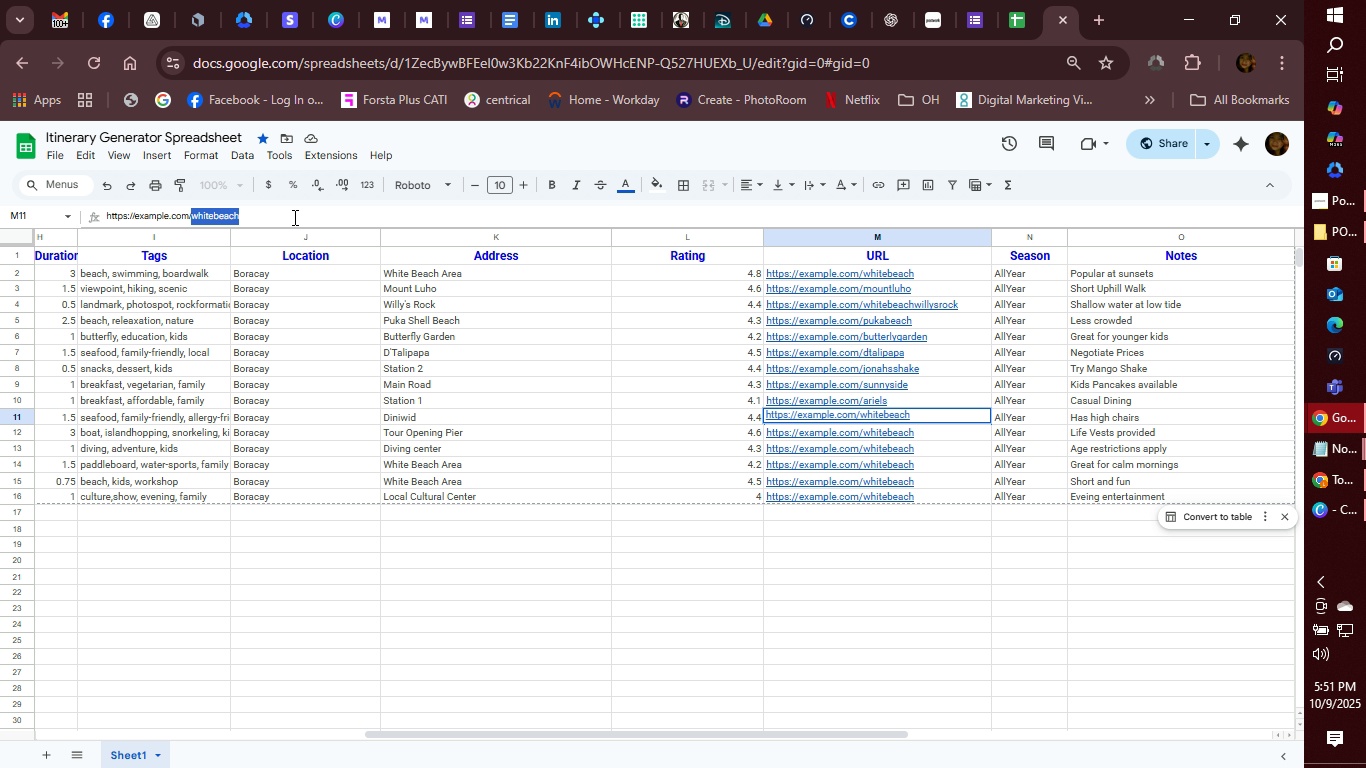 
key(Backspace)
 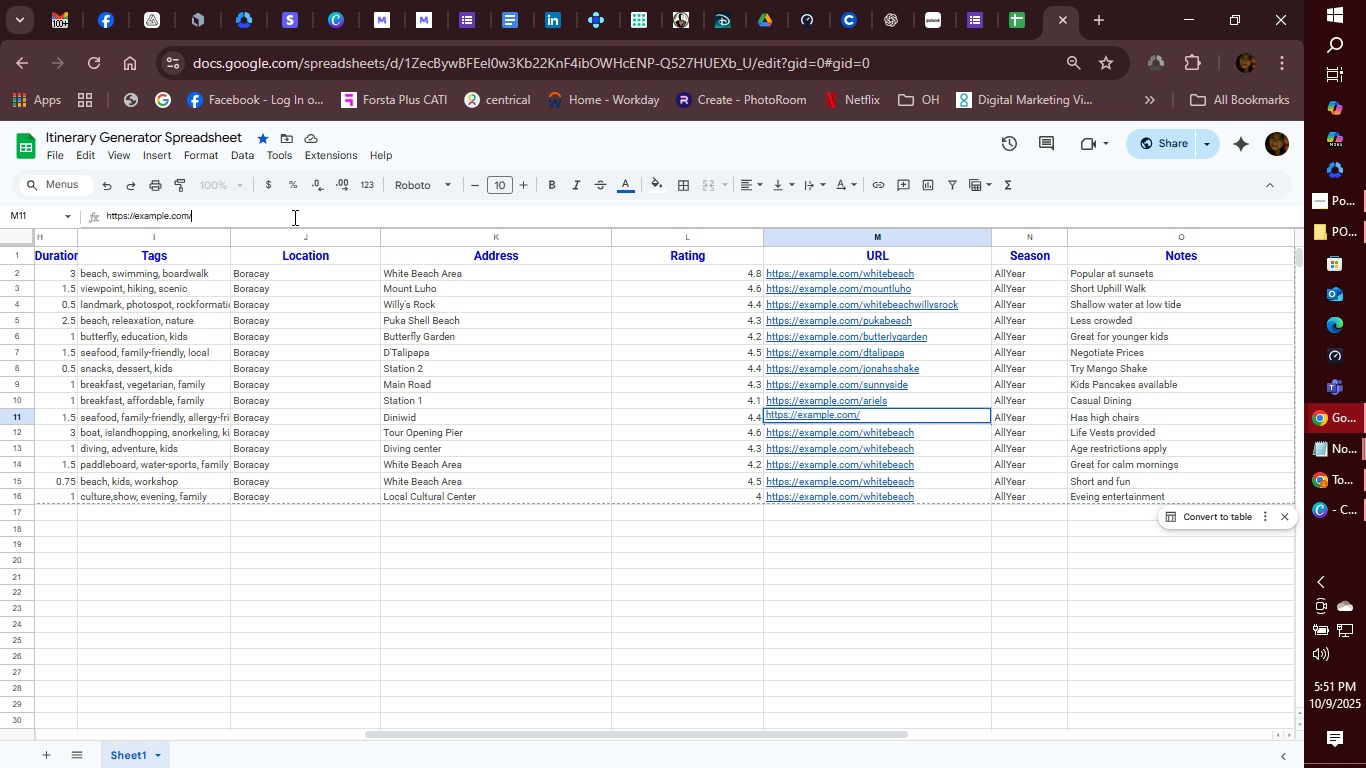 
wait(10.19)
 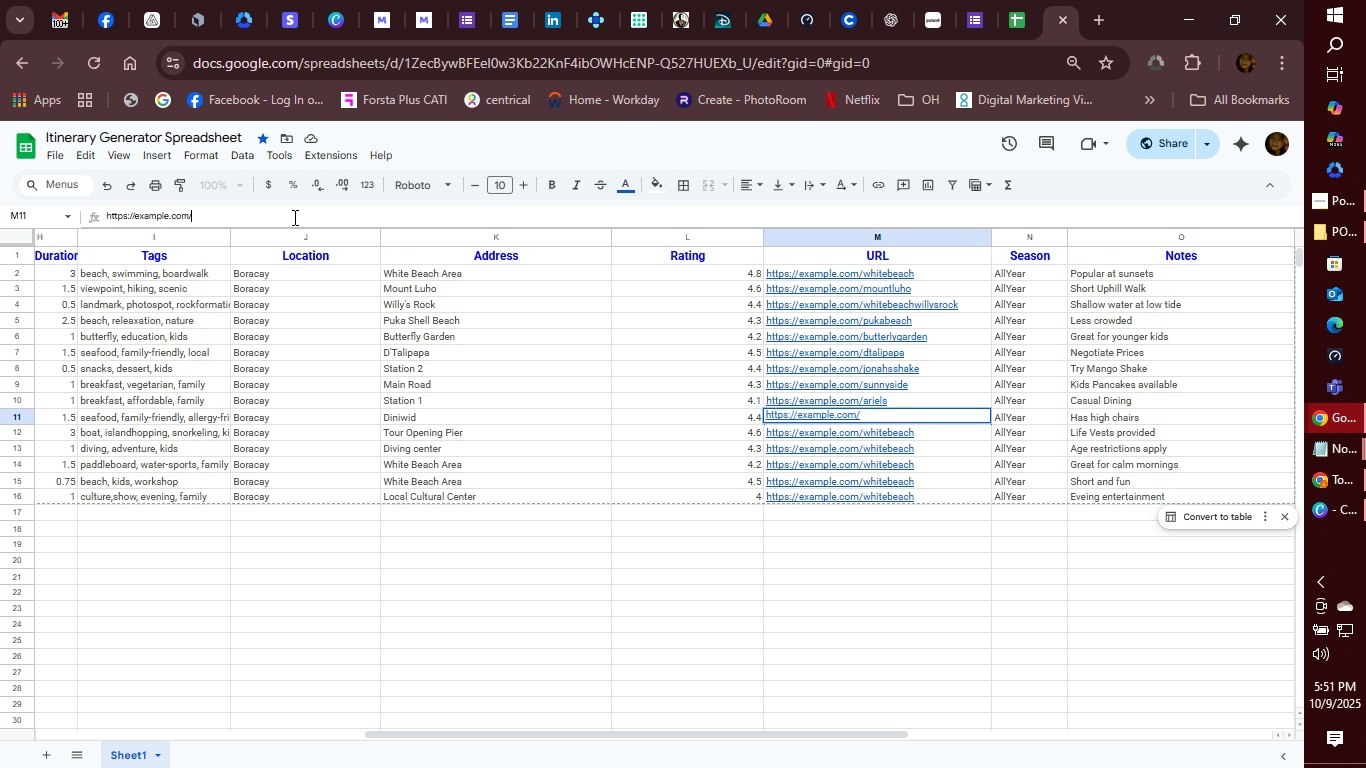 
type(lemoni)
 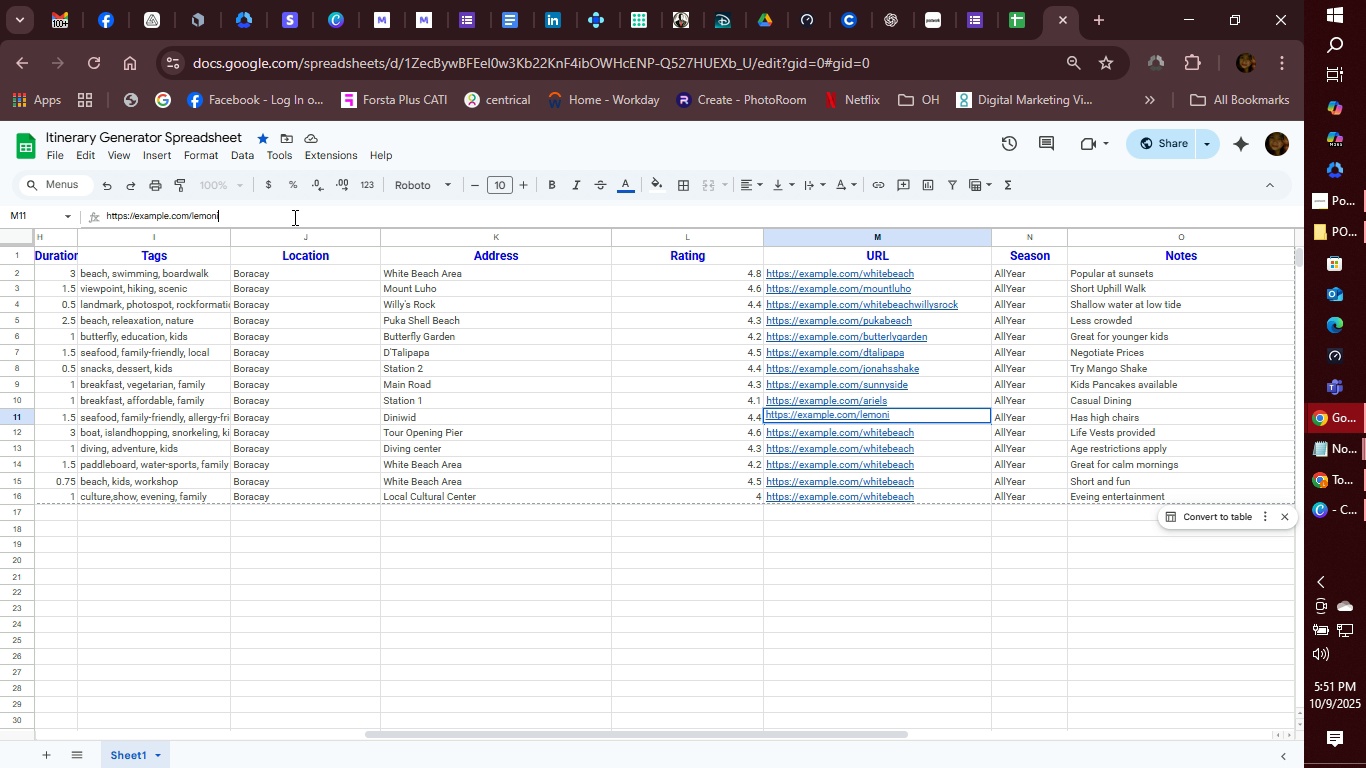 
key(Enter)
 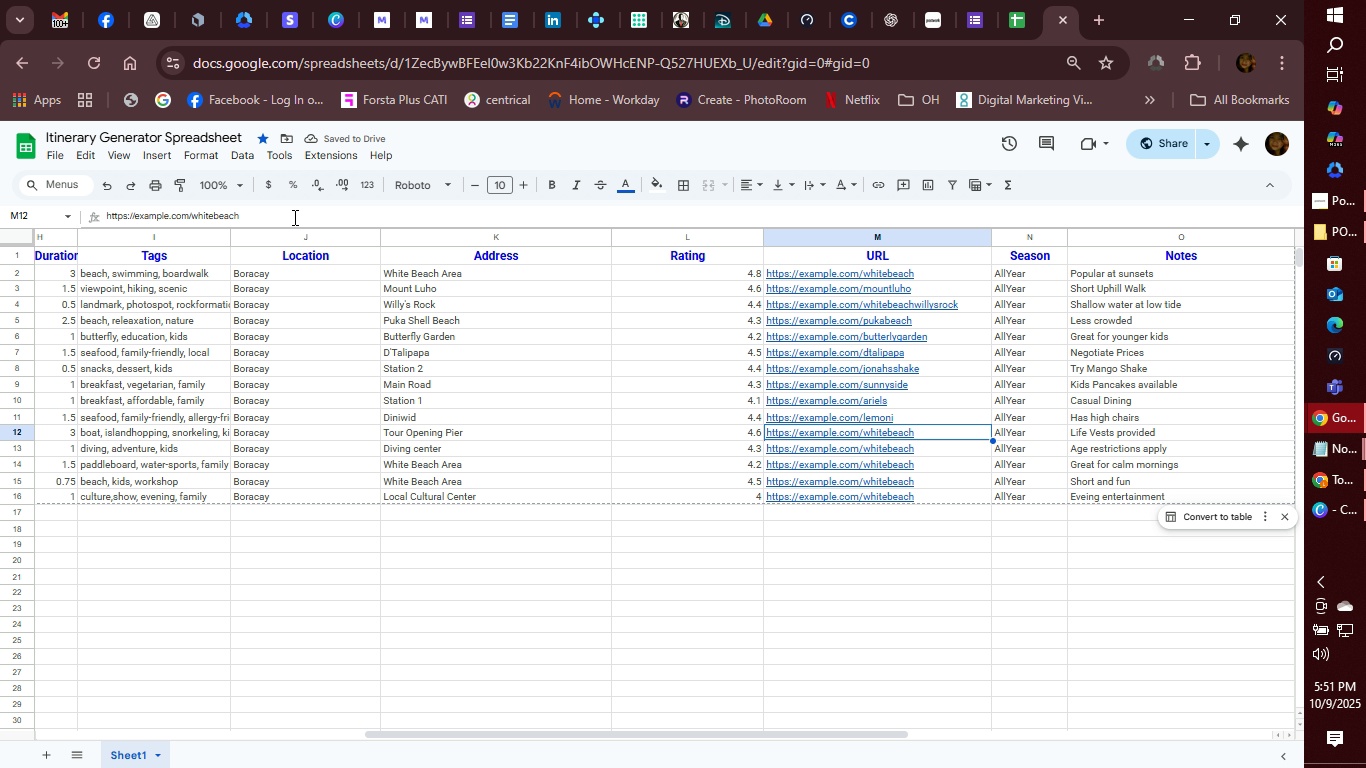 
left_click([293, 217])
 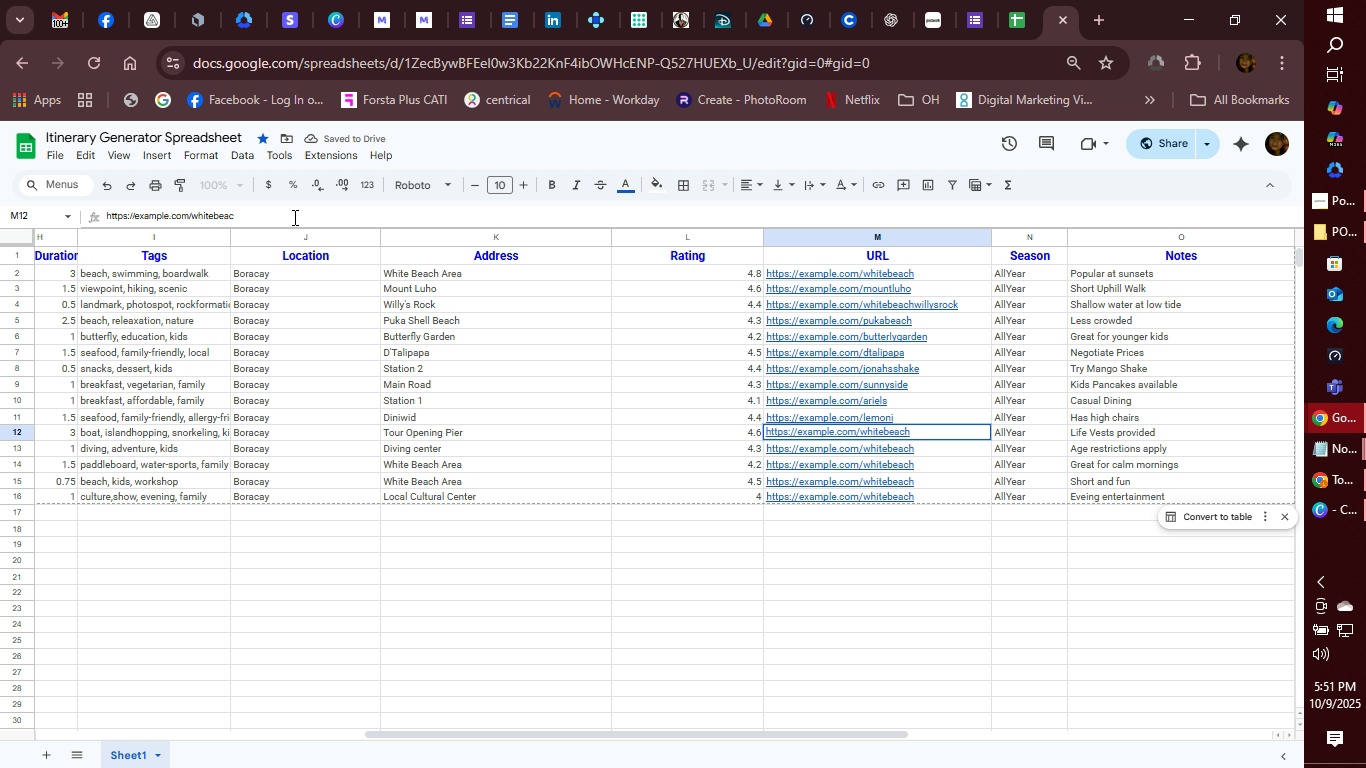 
key(Backspace)
key(Backspace)
key(Backspace)
key(Backspace)
type(islanhp)
key(Backspace)
type(op)
key(Backspace)
key(Backspace)
key(Backspace)
key(Backspace)
type(ndhop)
 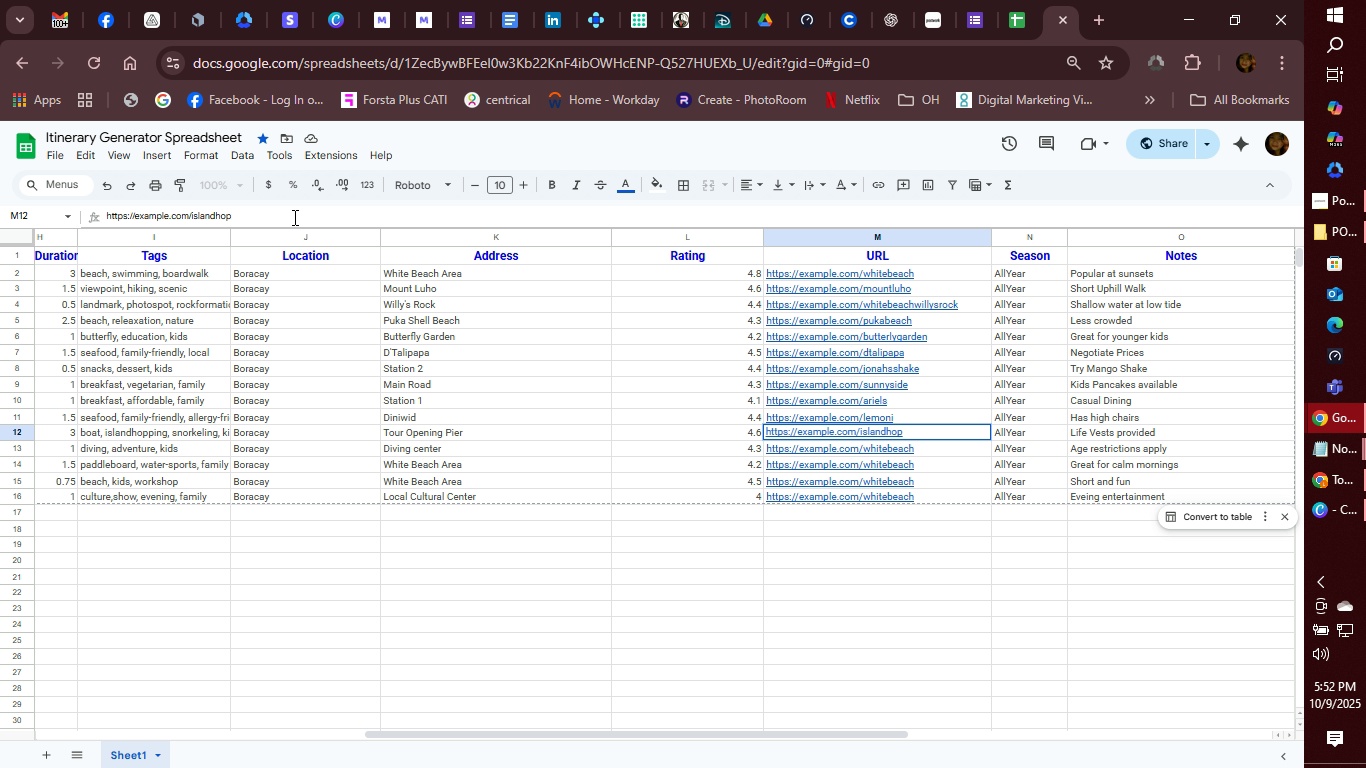 
key(Enter)
 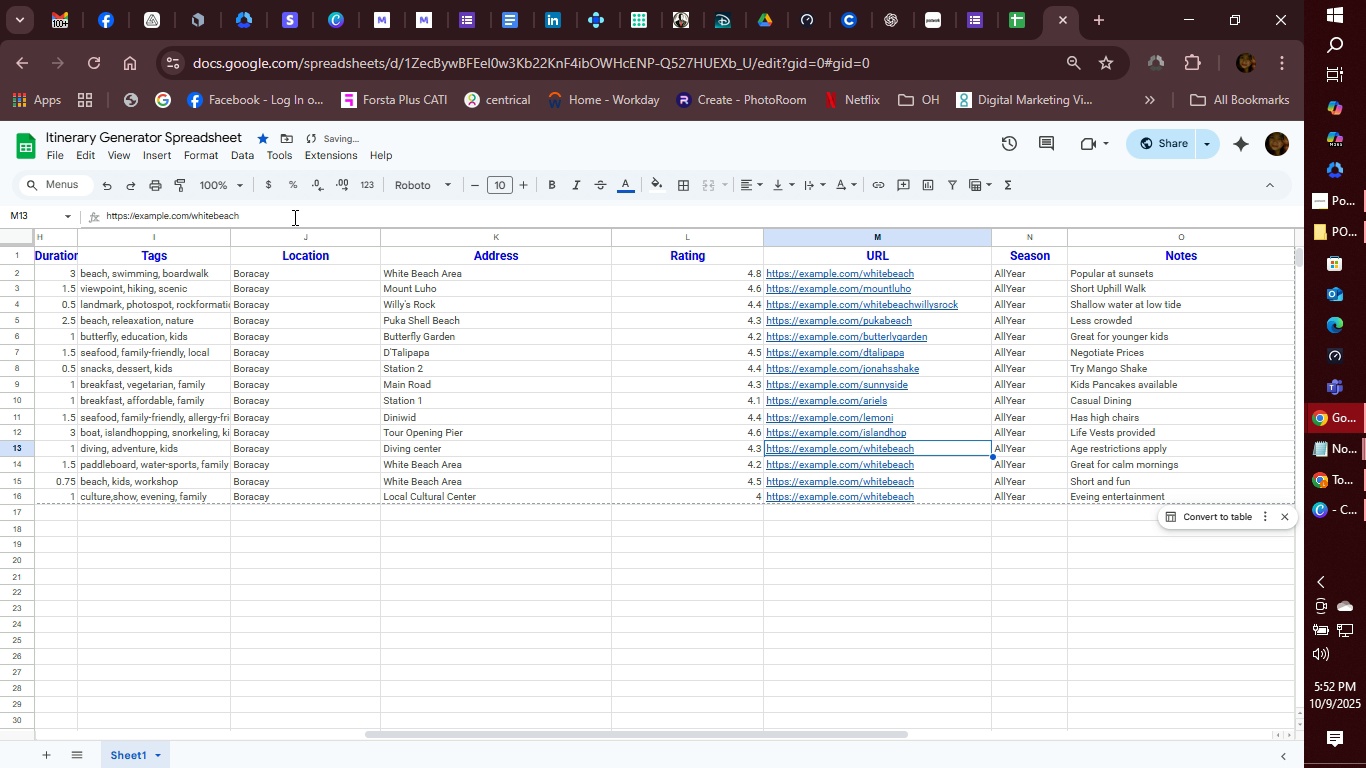 
left_click([293, 217])
 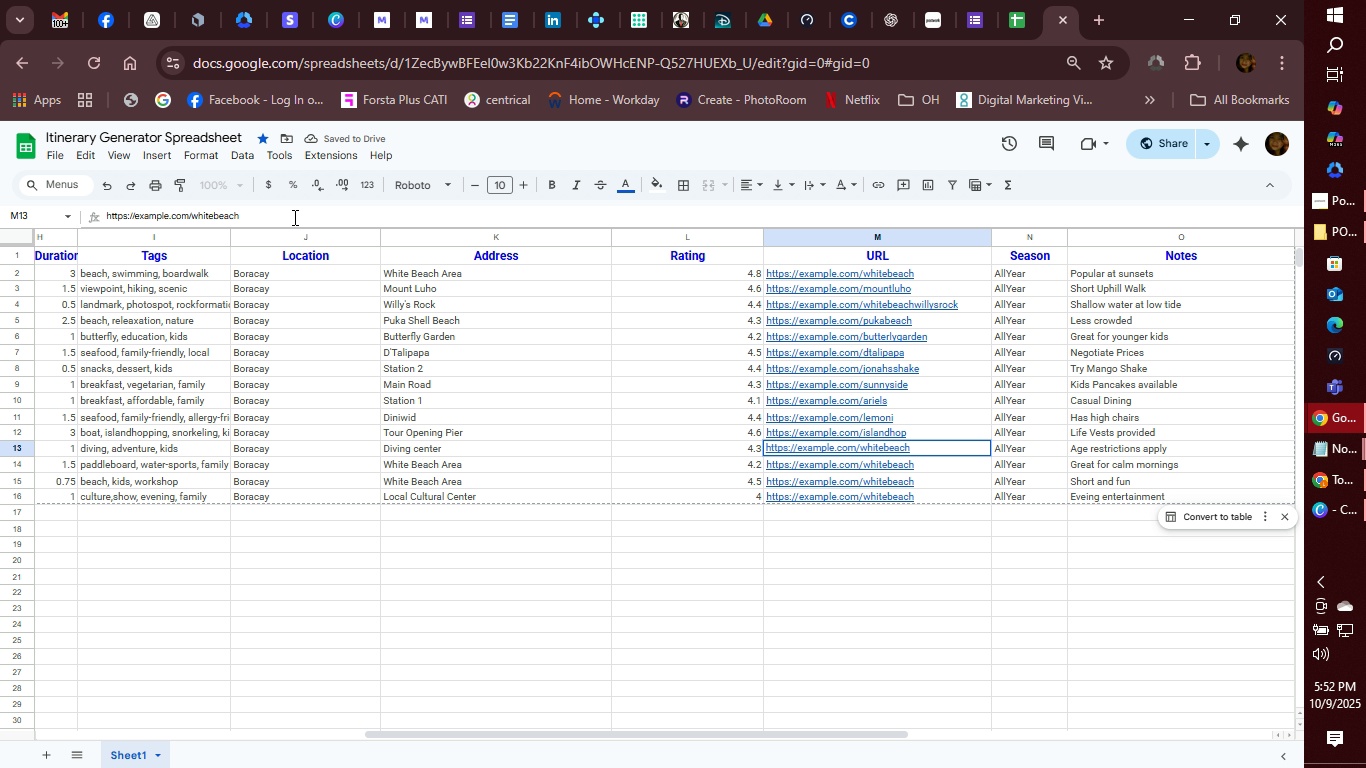 
hold_key(key=Backspace, duration=0.39)
 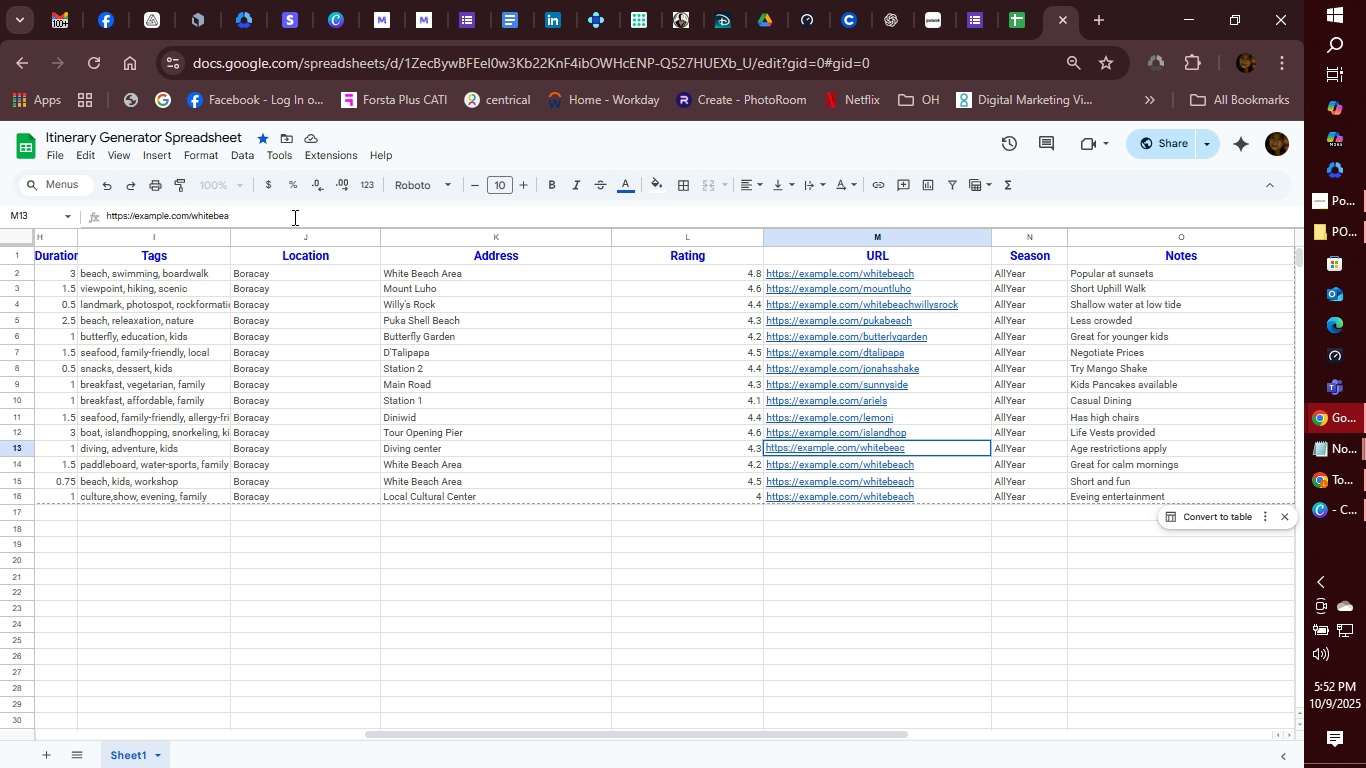 
key(Backspace)
key(Backspace)
key(Backspace)
key(Backspace)
key(Backspace)
key(Backspace)
key(Backspace)
key(Backspace)
key(Backspace)
type(helmetdiving)
 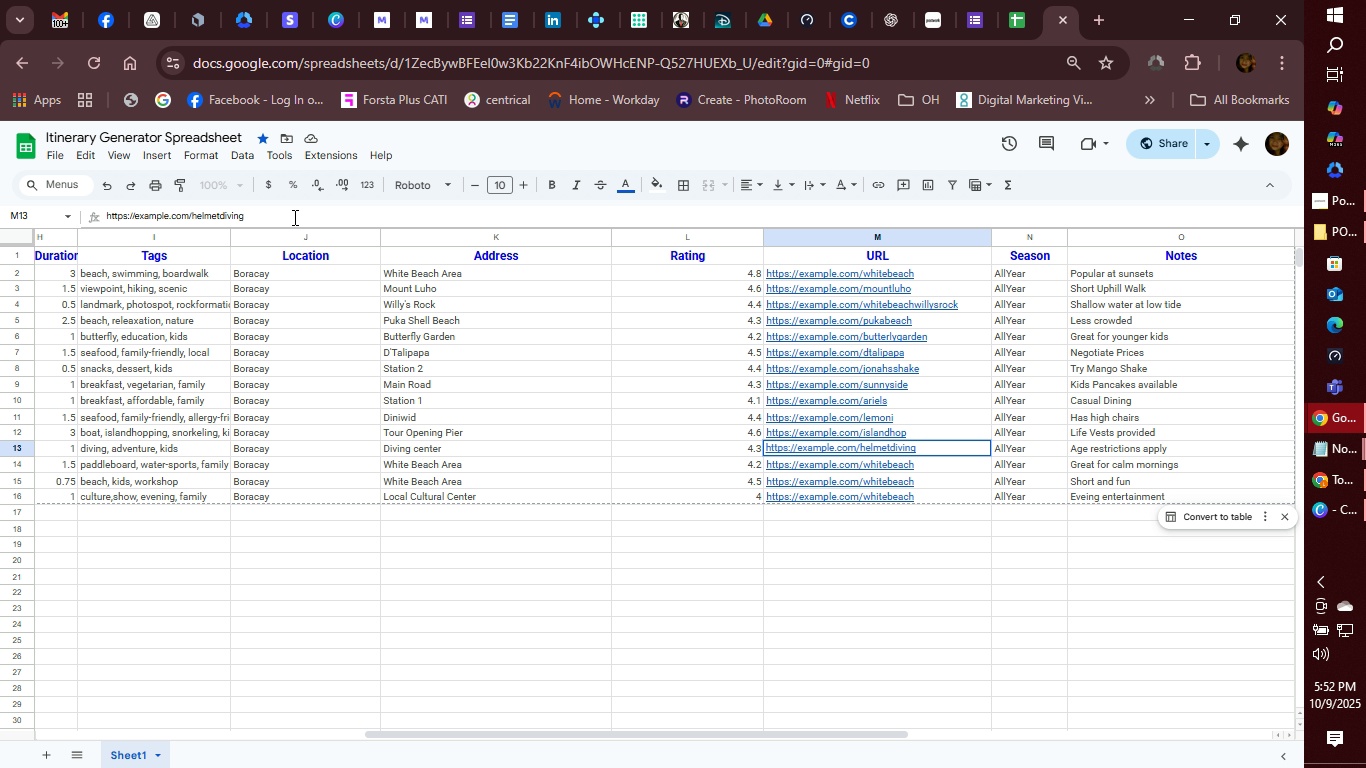 
key(Enter)
 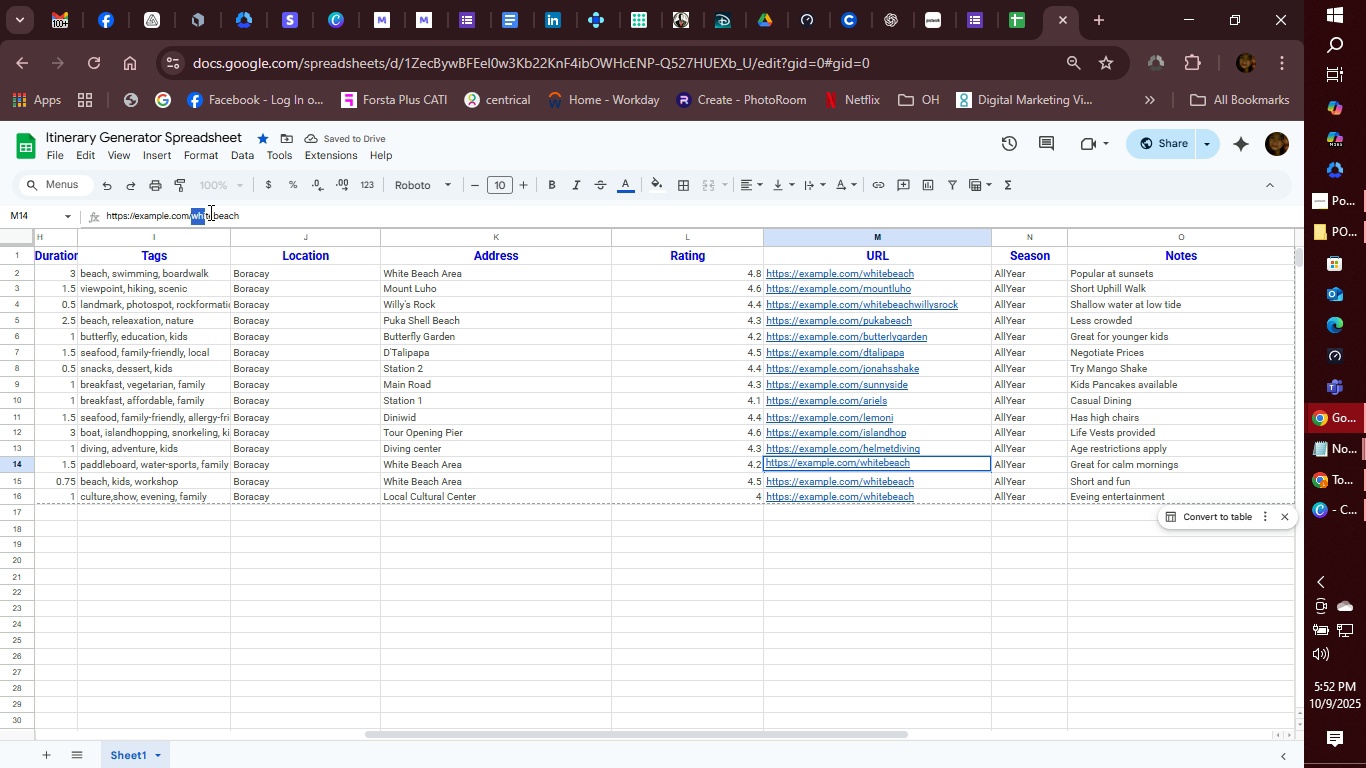 
wait(5.64)
 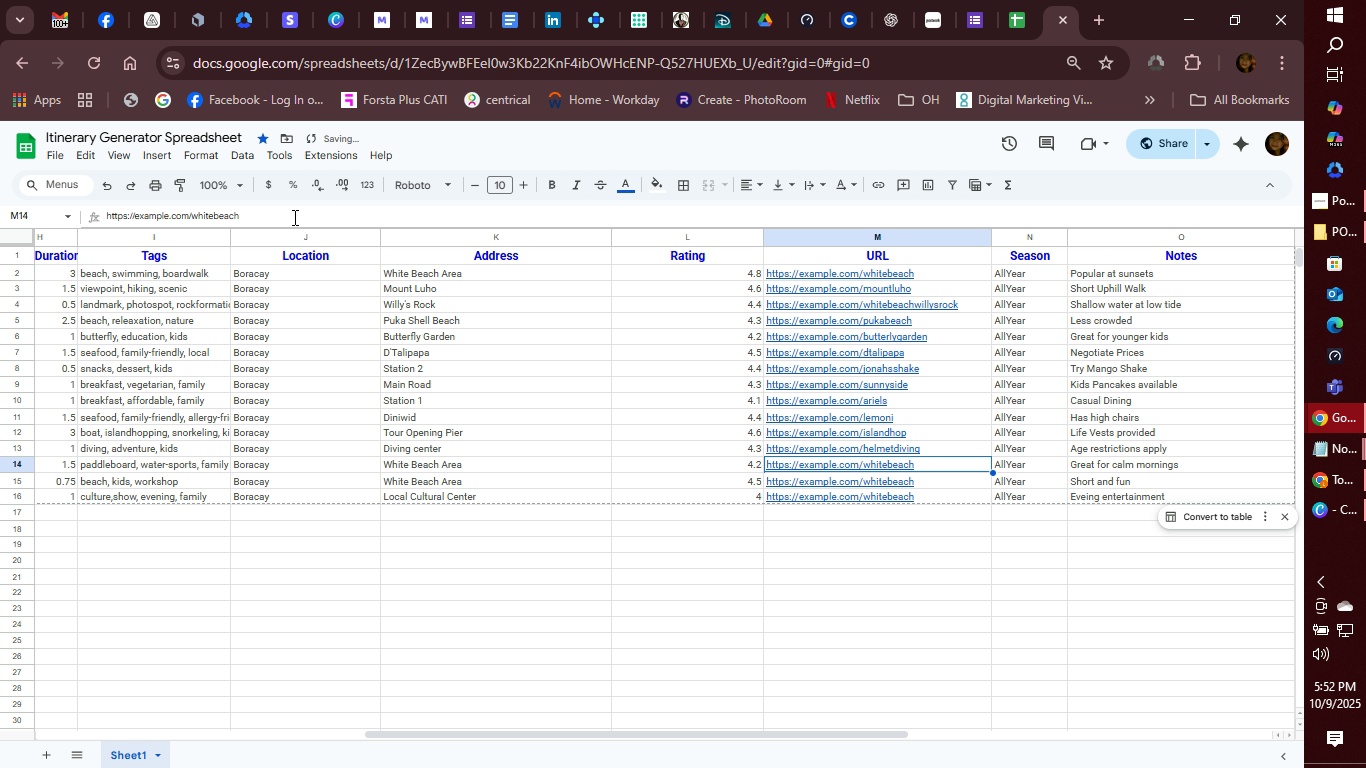 
type(SUP)
 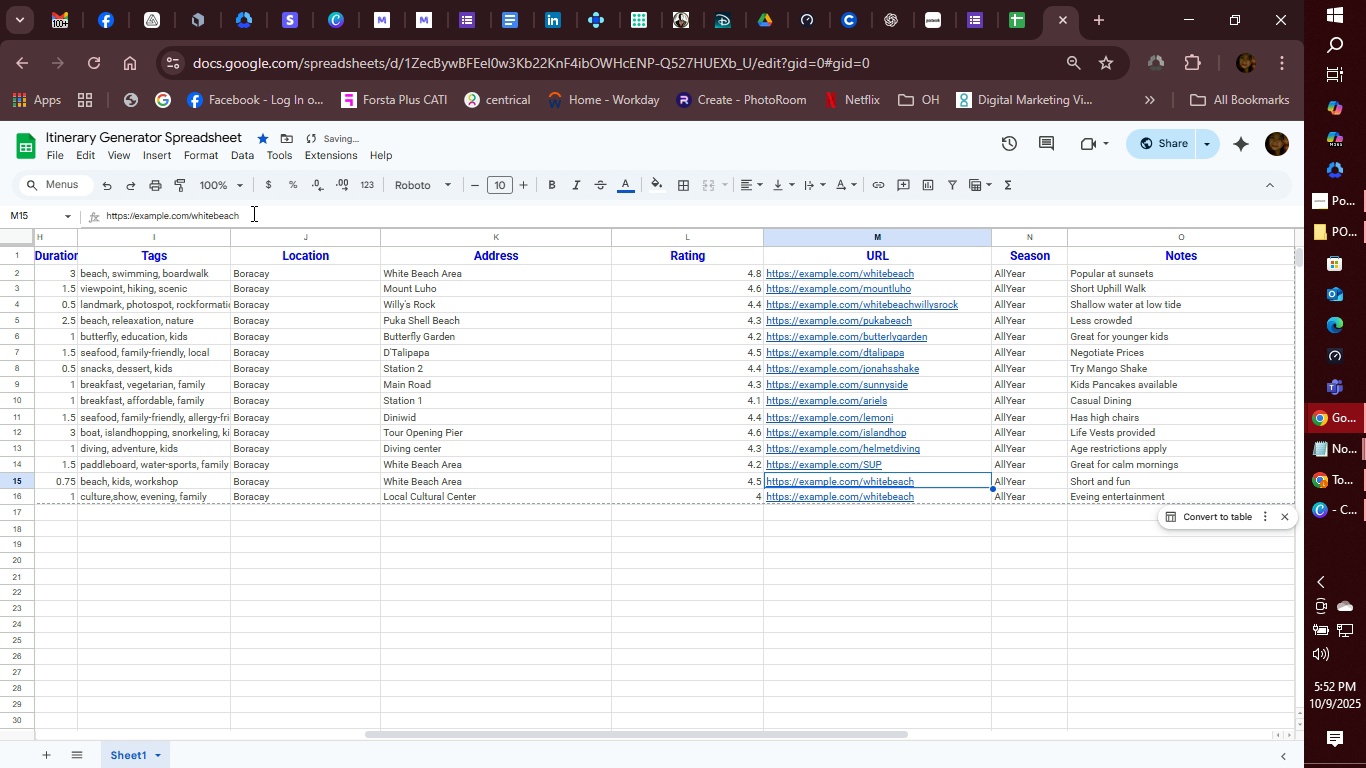 
key(Enter)
 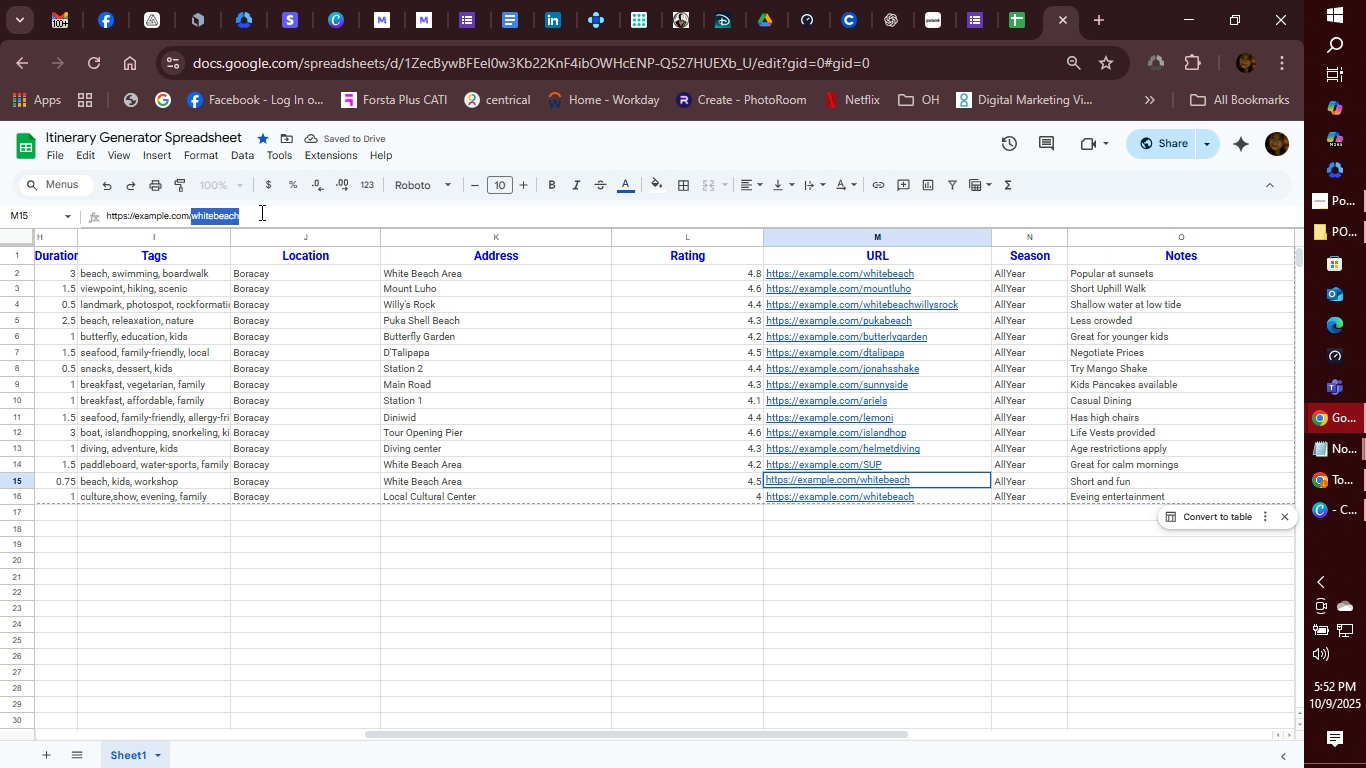 
wait(5.79)
 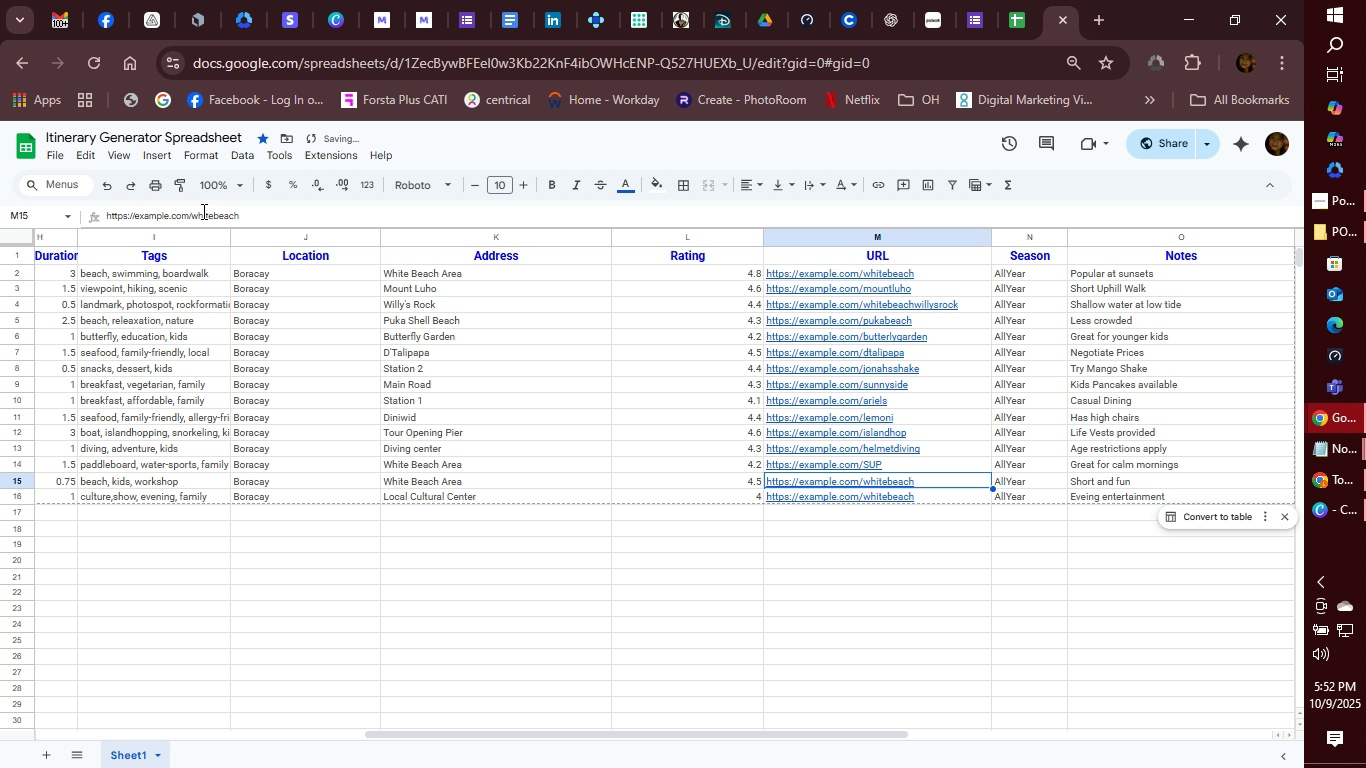 
type(san)
 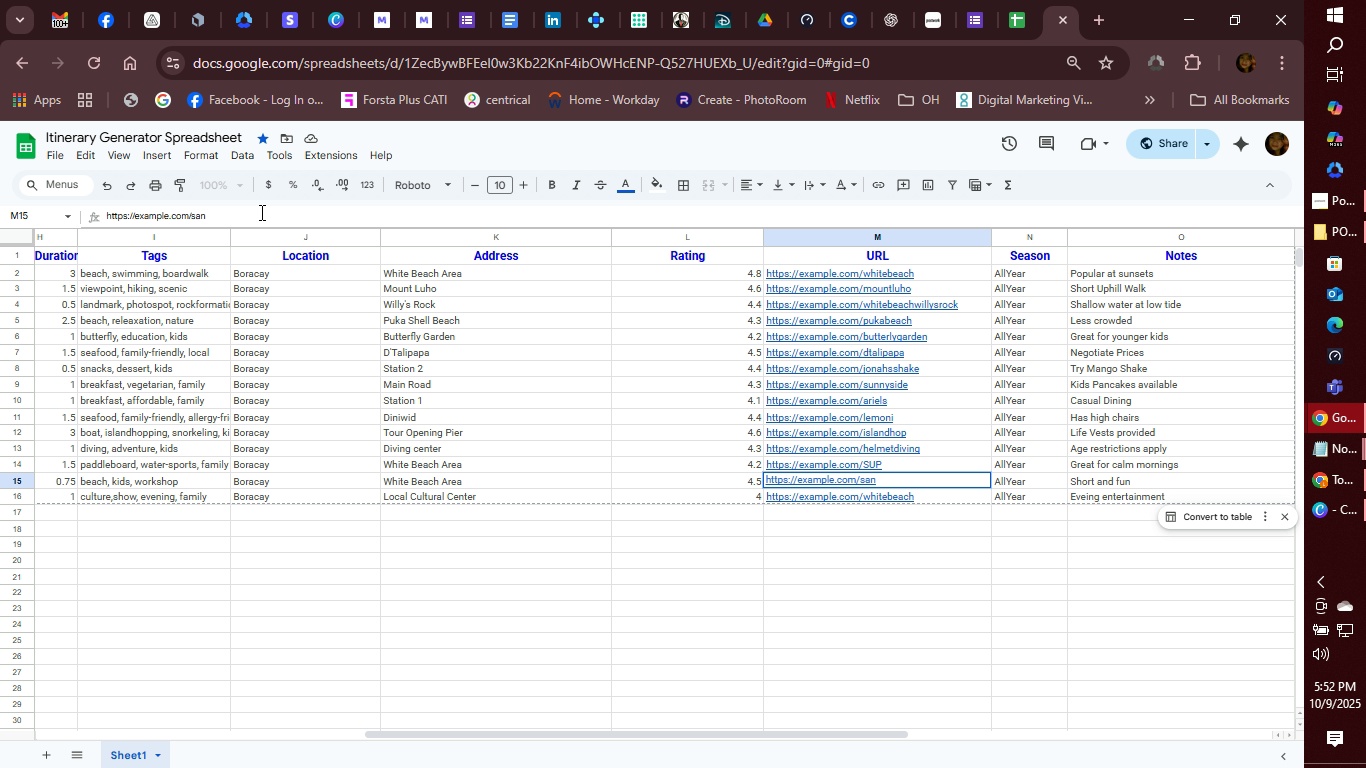 
type(da)
key(Backspace)
type(castle)
 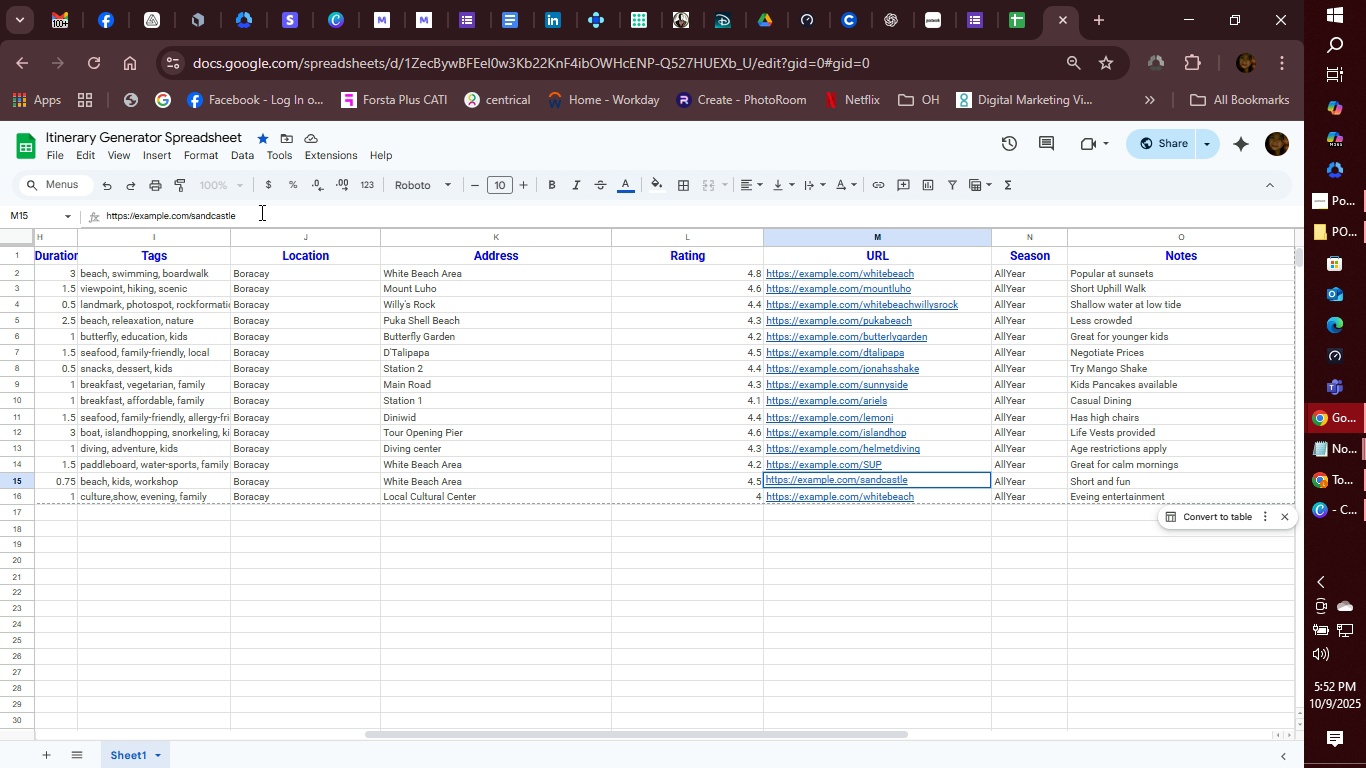 
wait(6.17)
 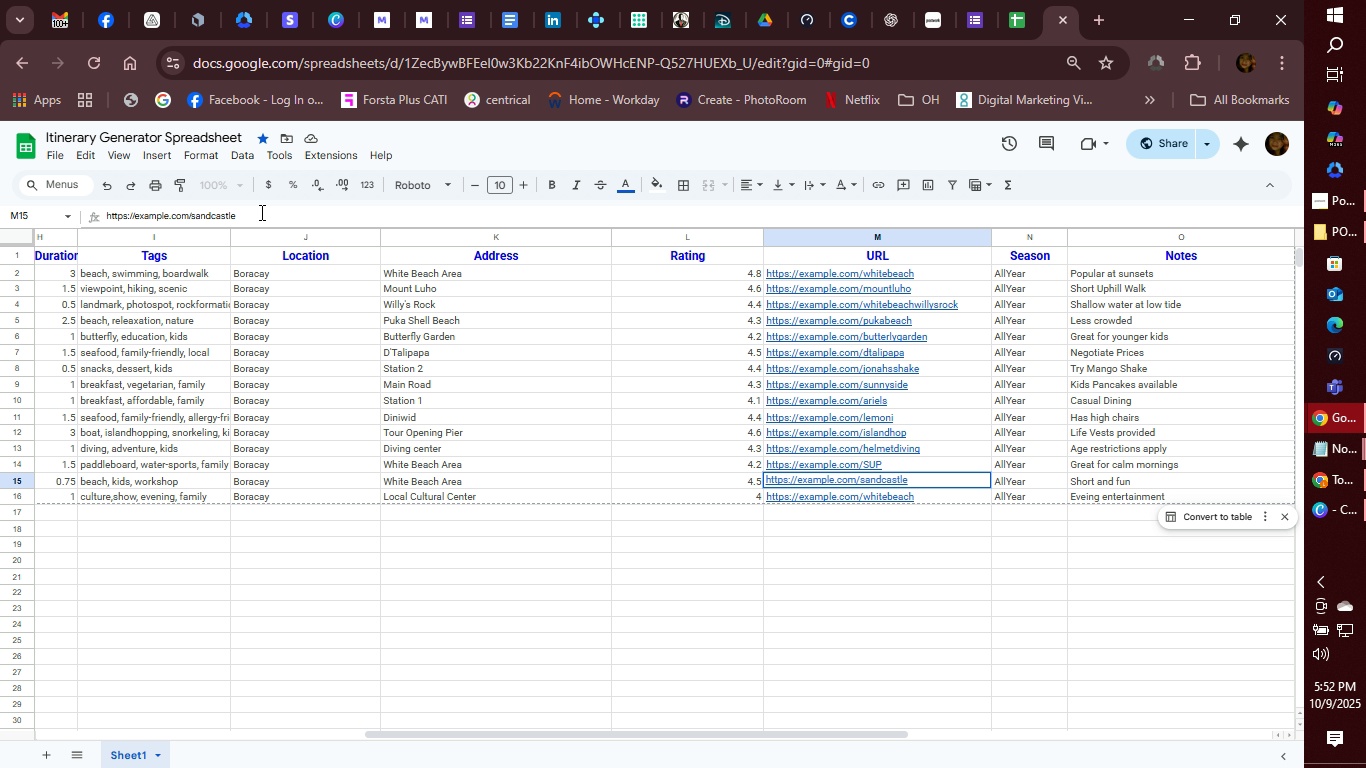 
type(workshop)
 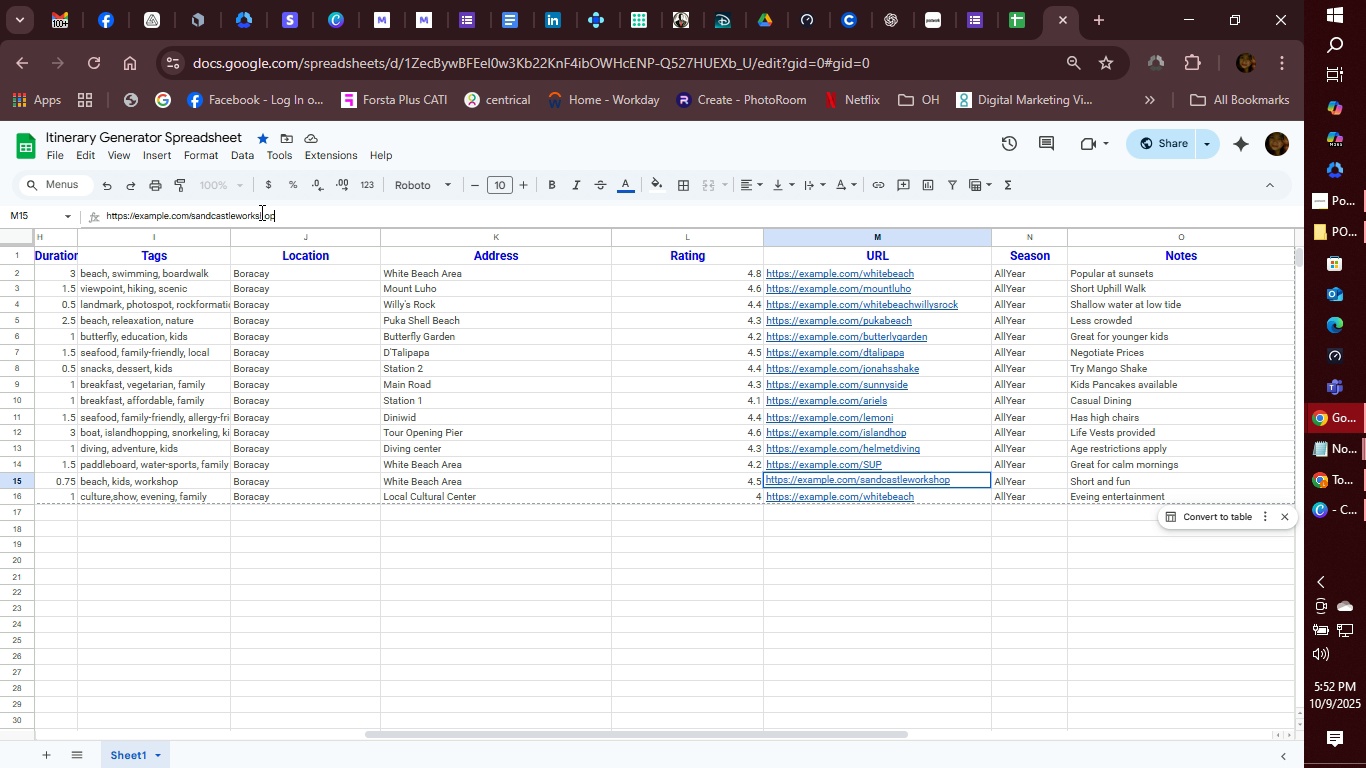 
key(Enter)
 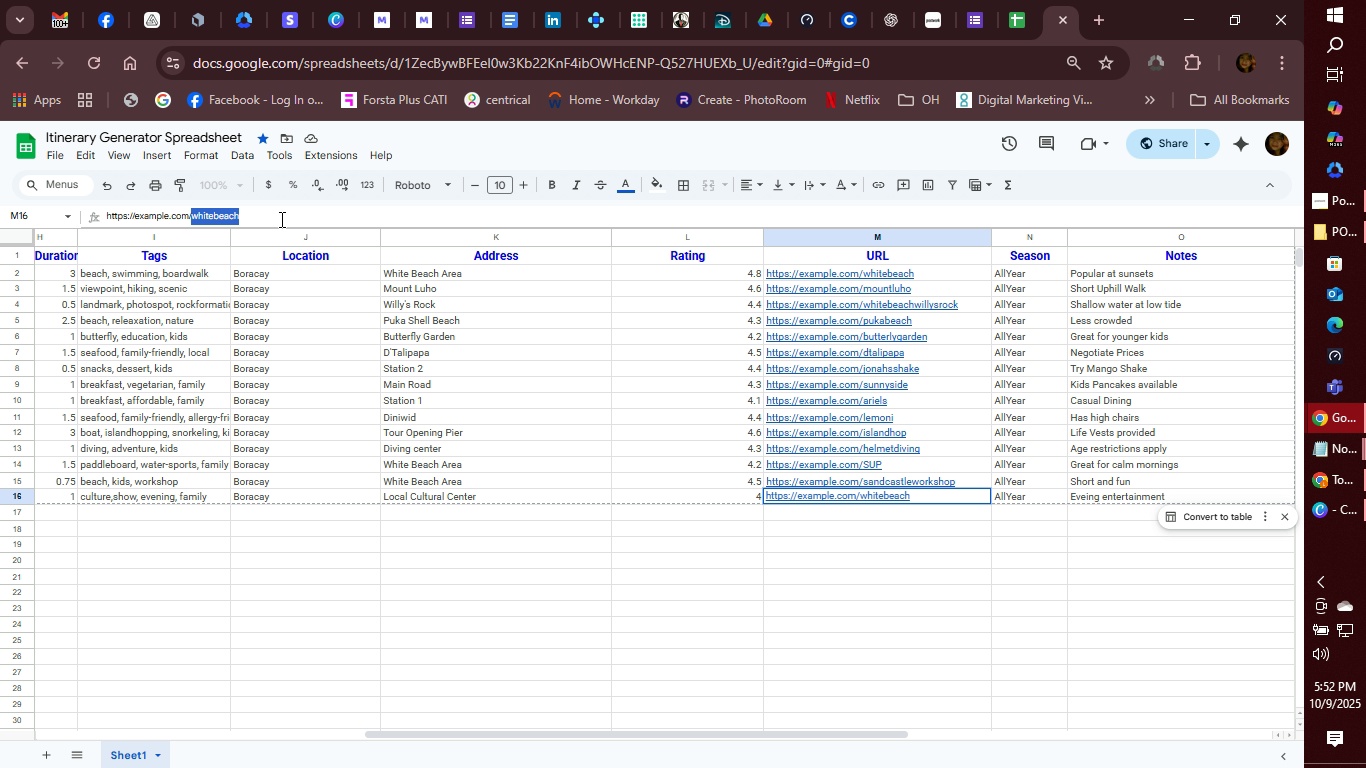 
wait(6.46)
 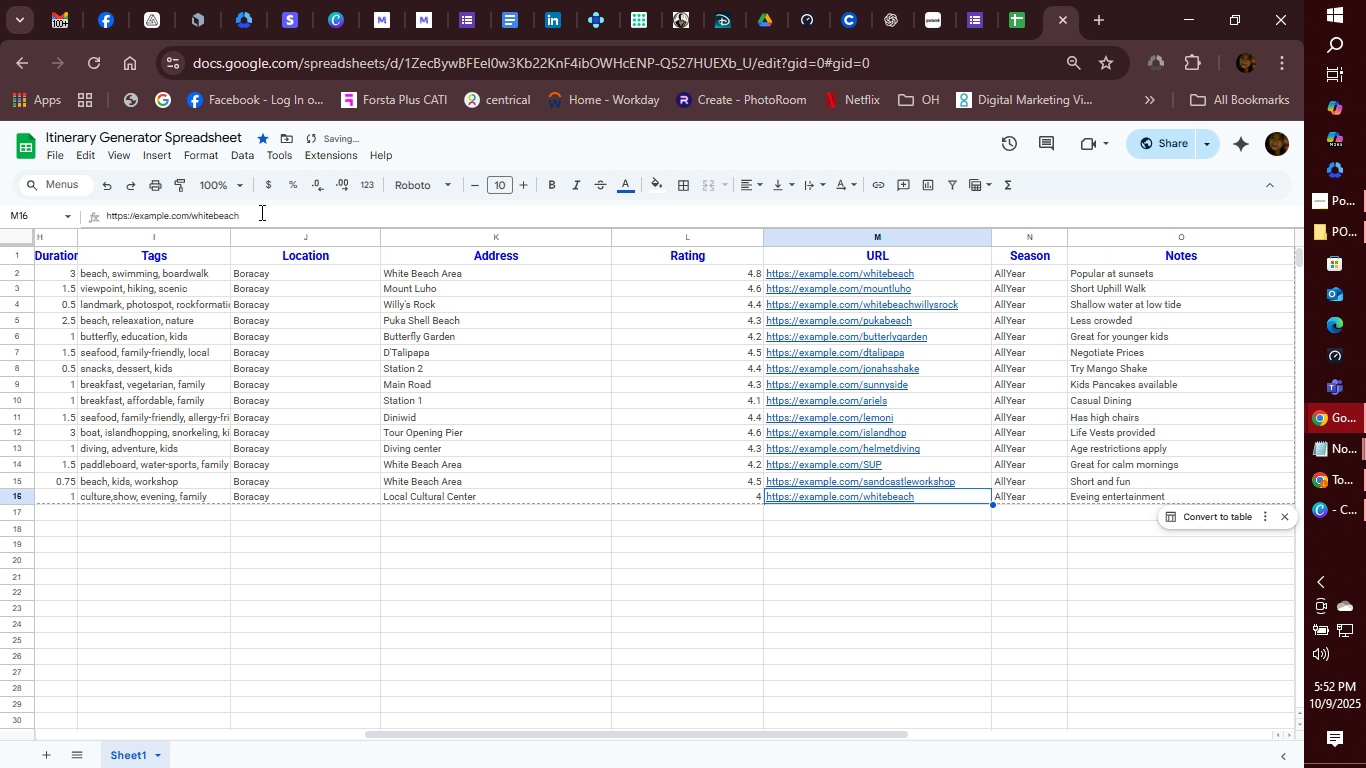 
key(Backspace)
 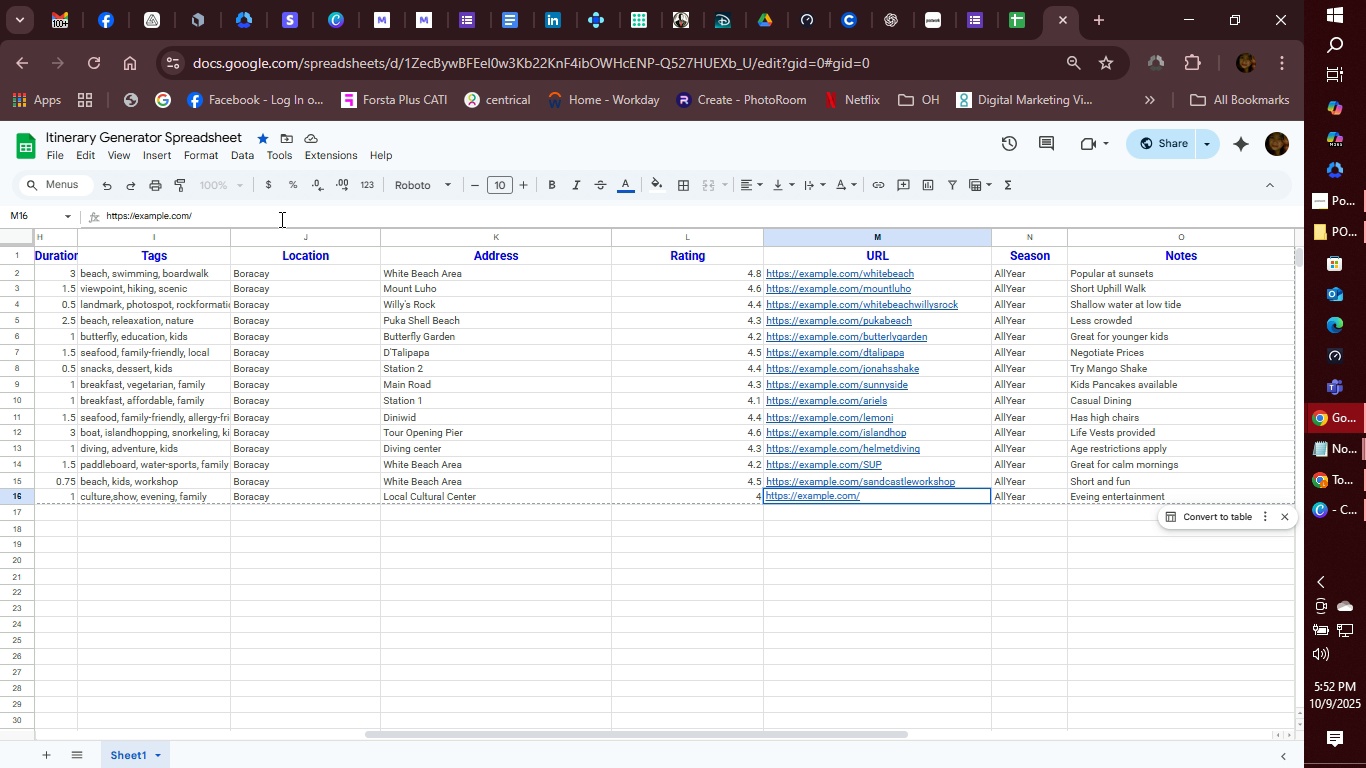 
type(evedanceshow)
 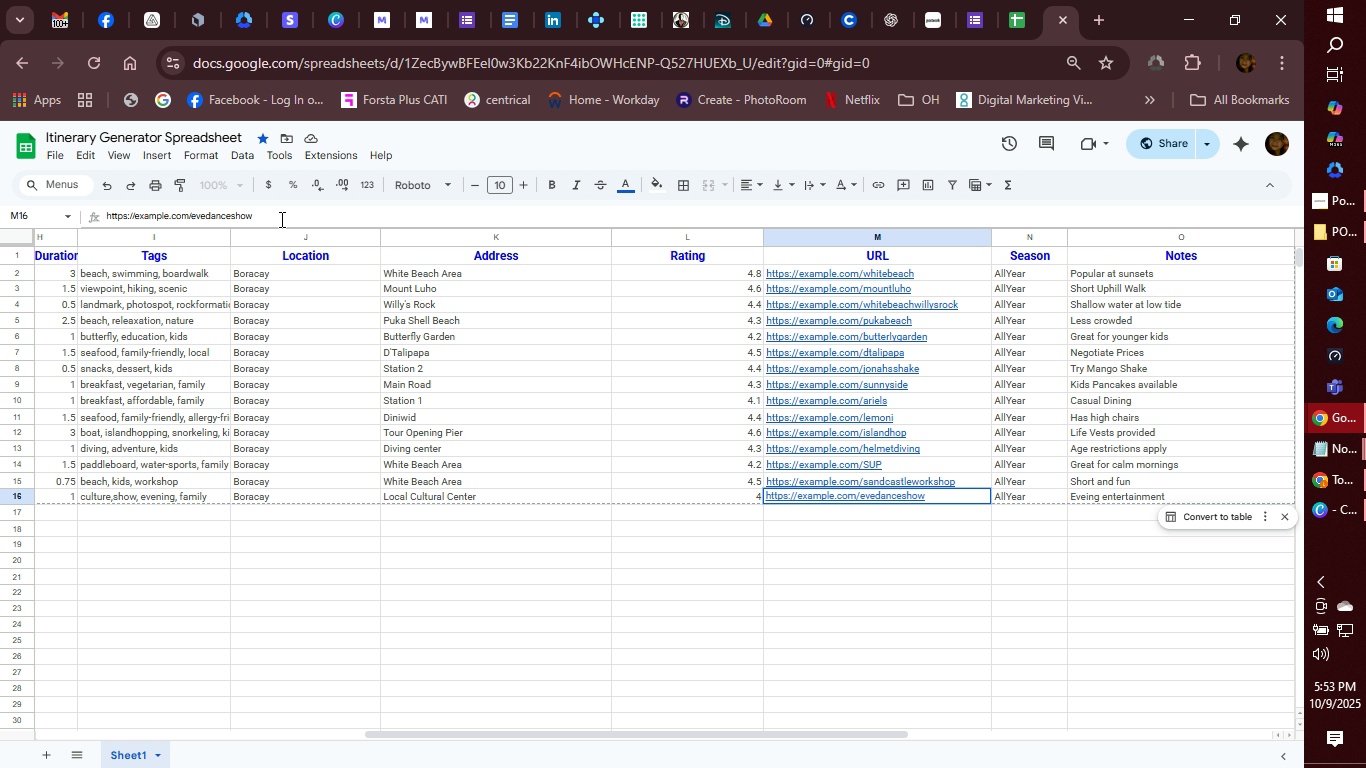 
key(Backspace)
key(Backspace)
key(Backspace)
key(Backspace)
key(Backspace)
key(Backspace)
key(Backspace)
key(Backspace)
key(Backspace)
key(Backspace)
key(Backspace)
key(Backspace)
type(dab)
key(Backspace)
type(nceshow)
 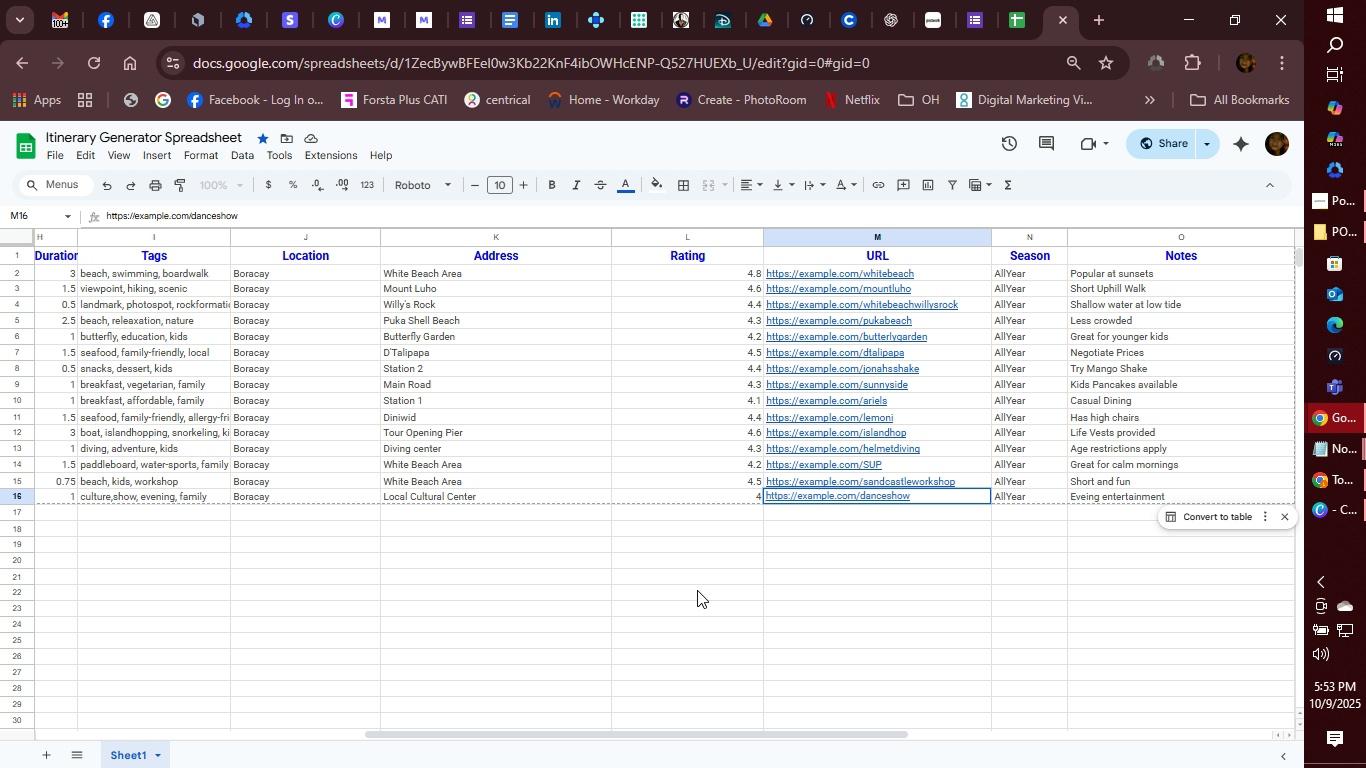 
wait(17.81)
 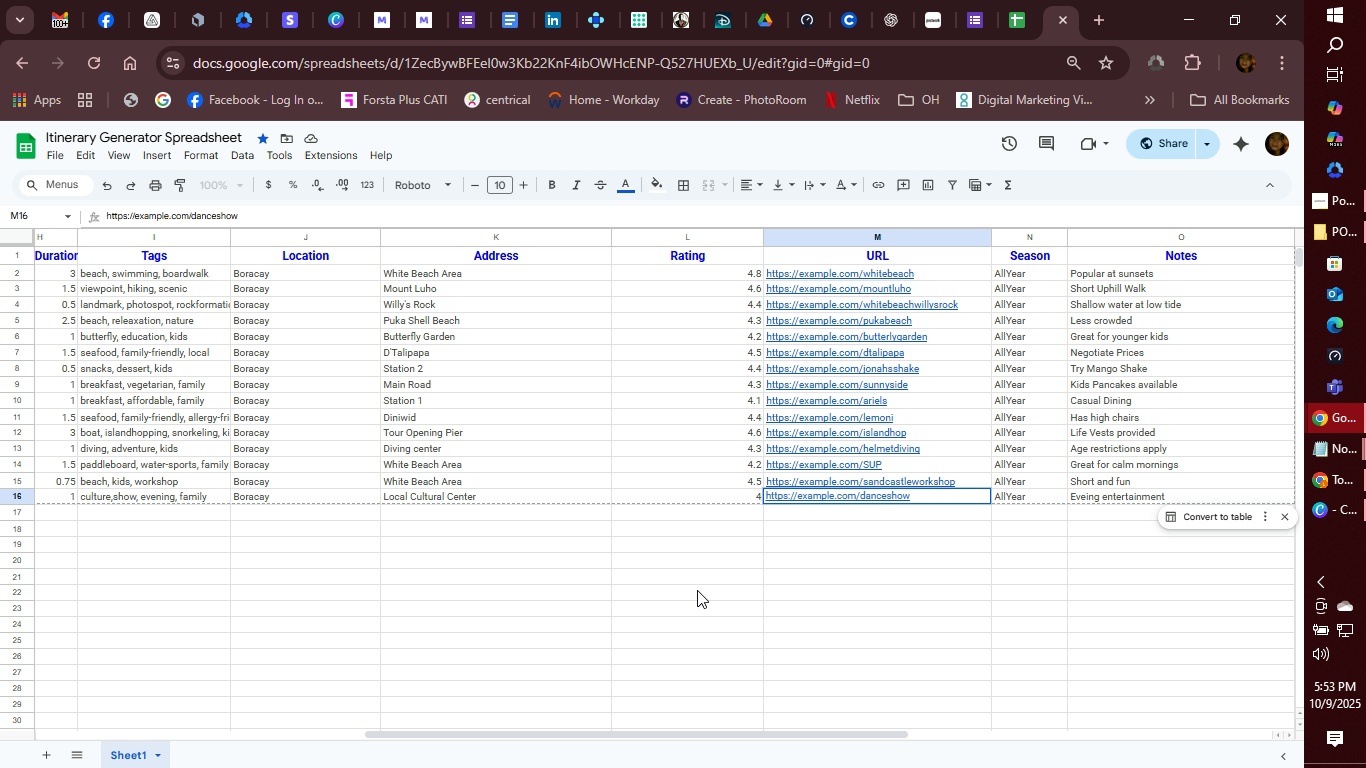 
left_click([912, 610])
 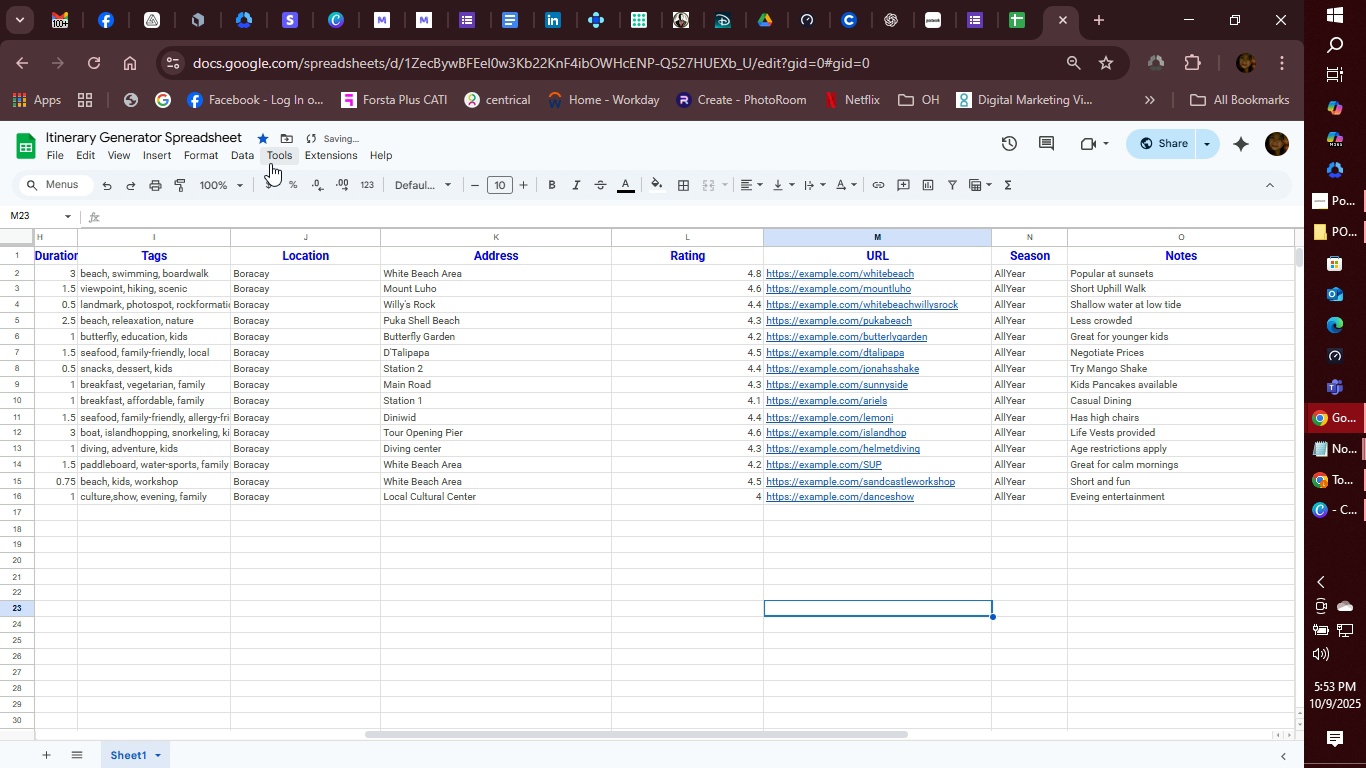 
left_click([318, 155])
 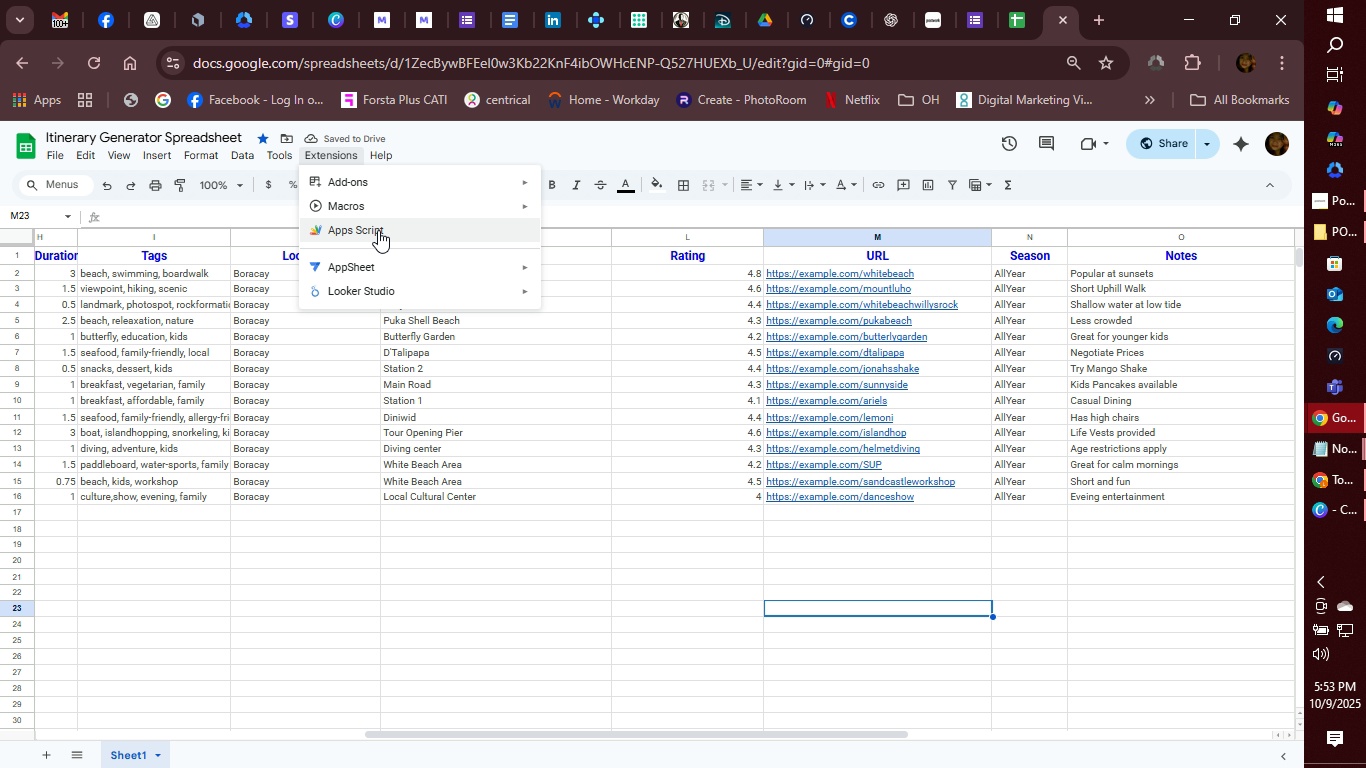 
left_click([378, 230])
 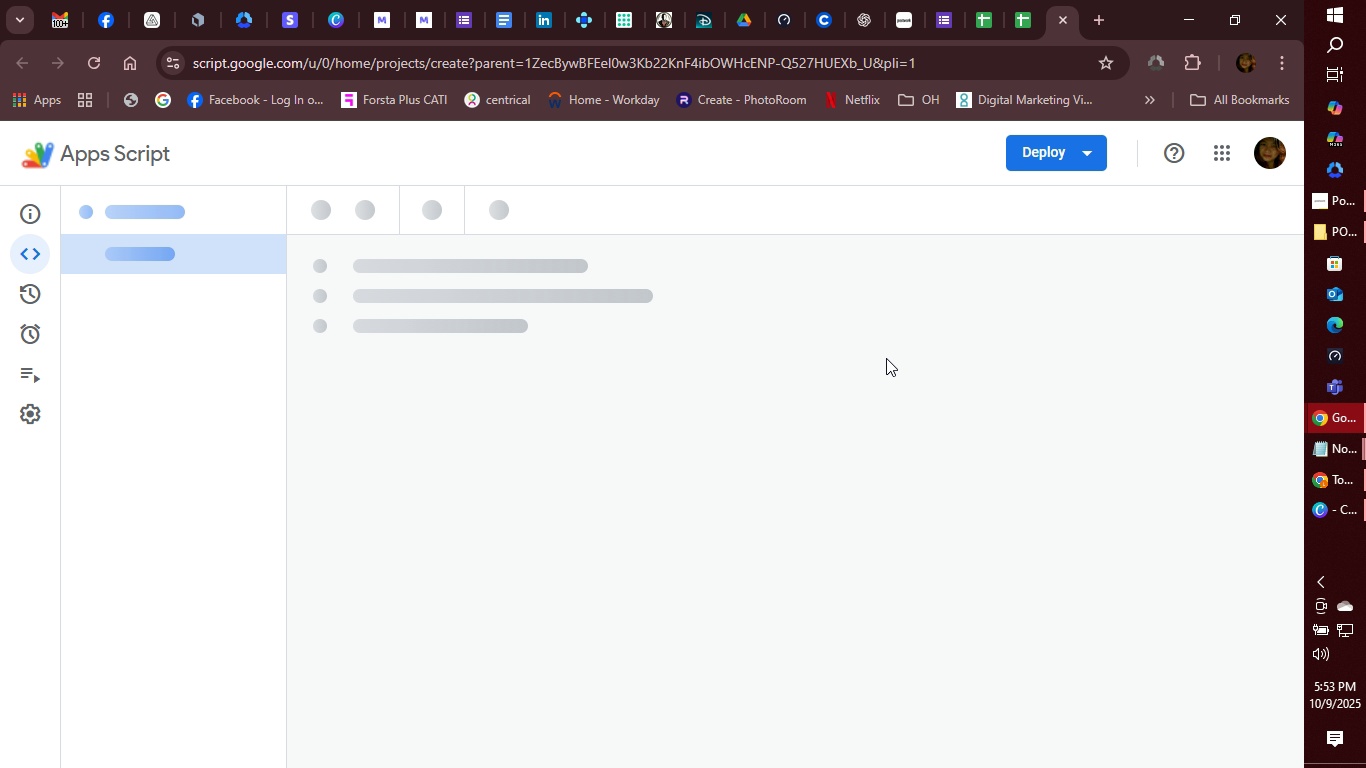 
wait(13.51)
 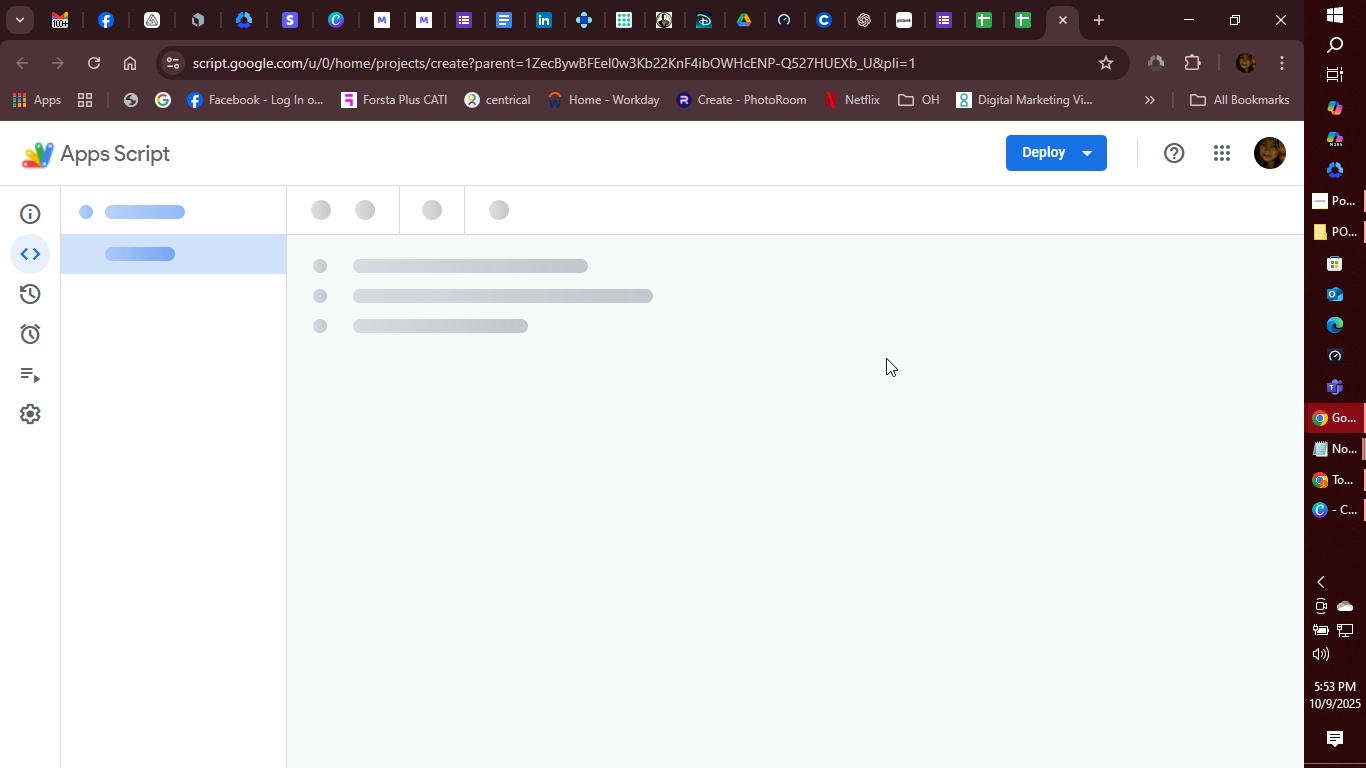 
left_click([1078, 139])
 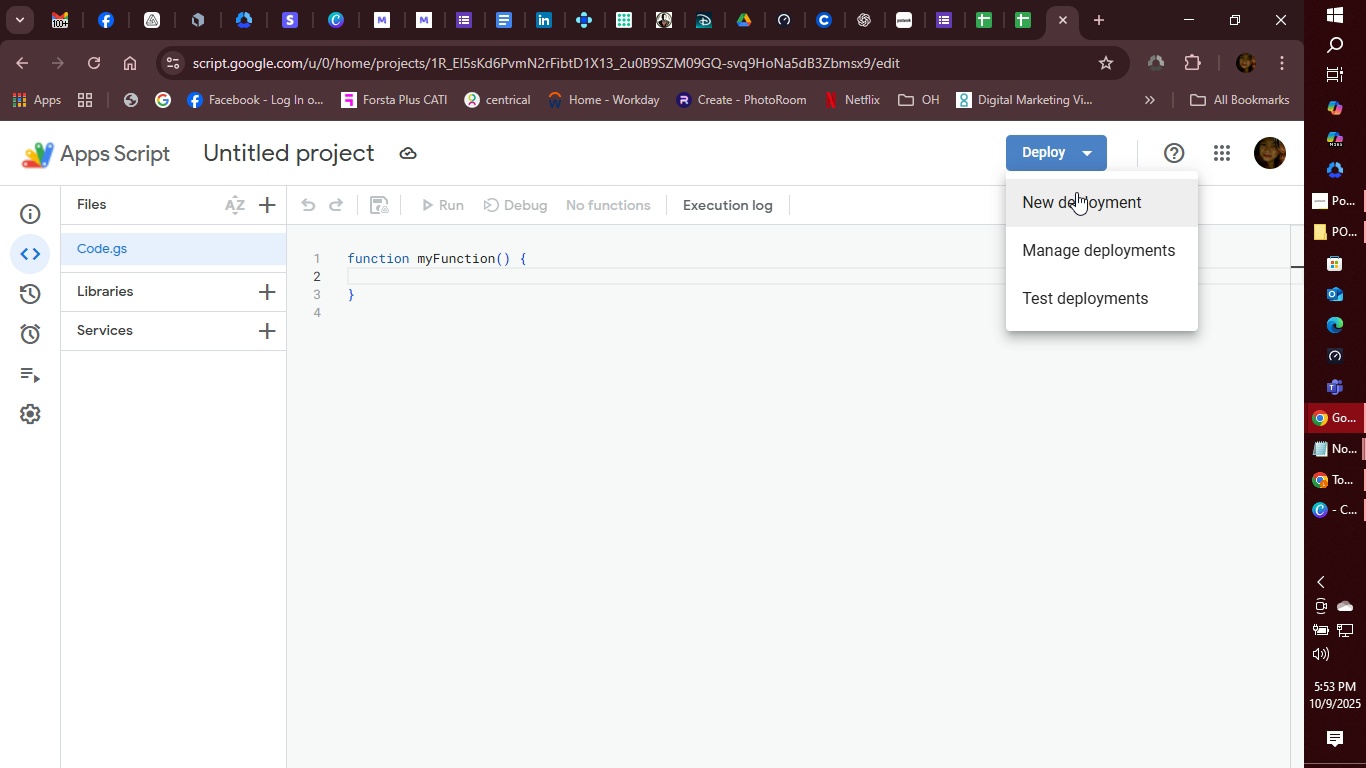 
left_click([1076, 193])
 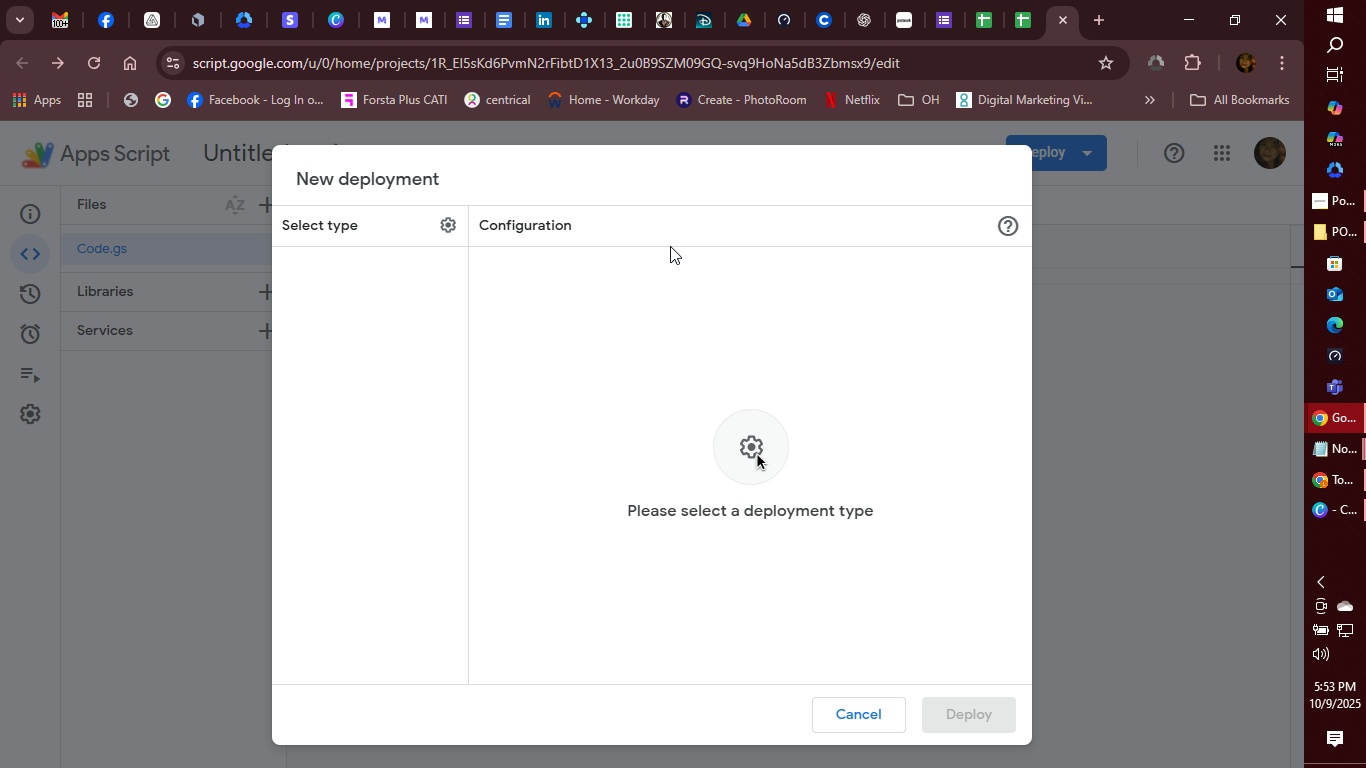 
left_click([443, 233])
 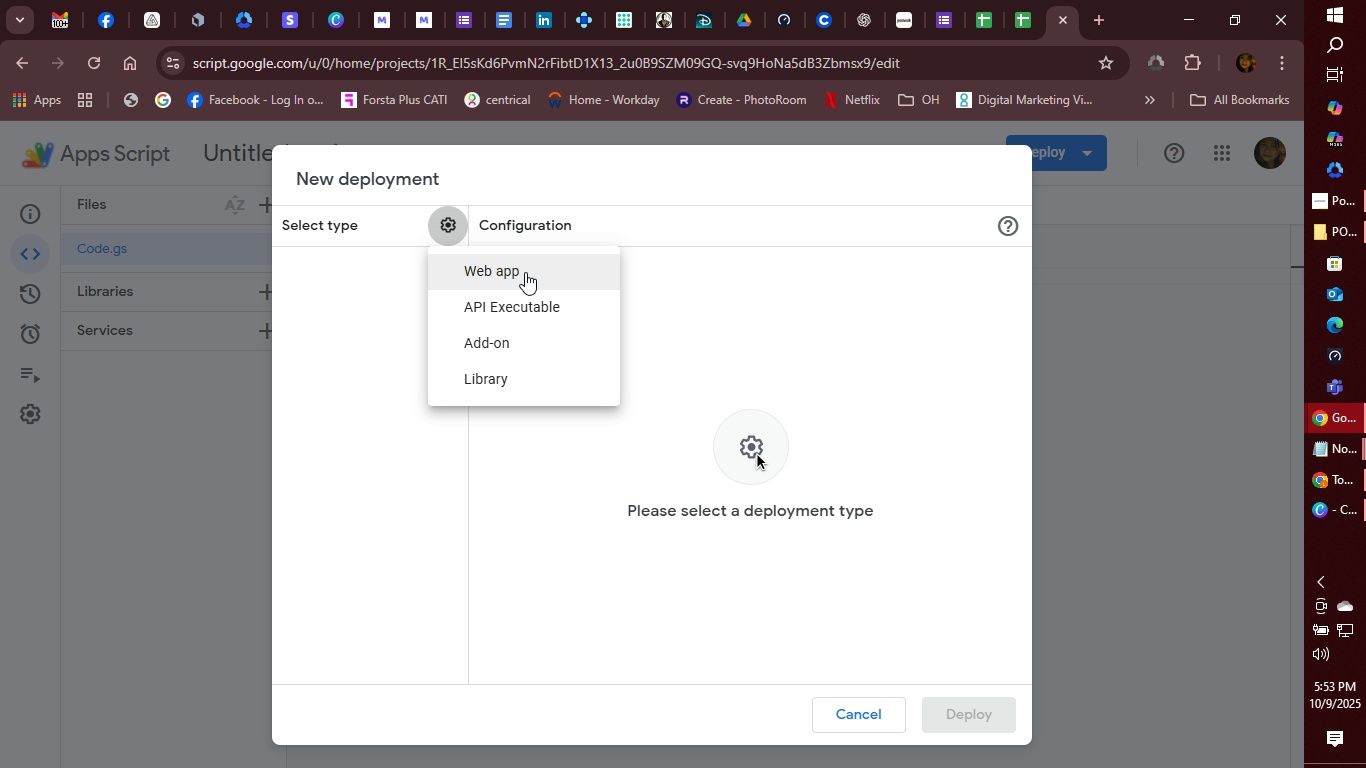 
left_click([525, 272])
 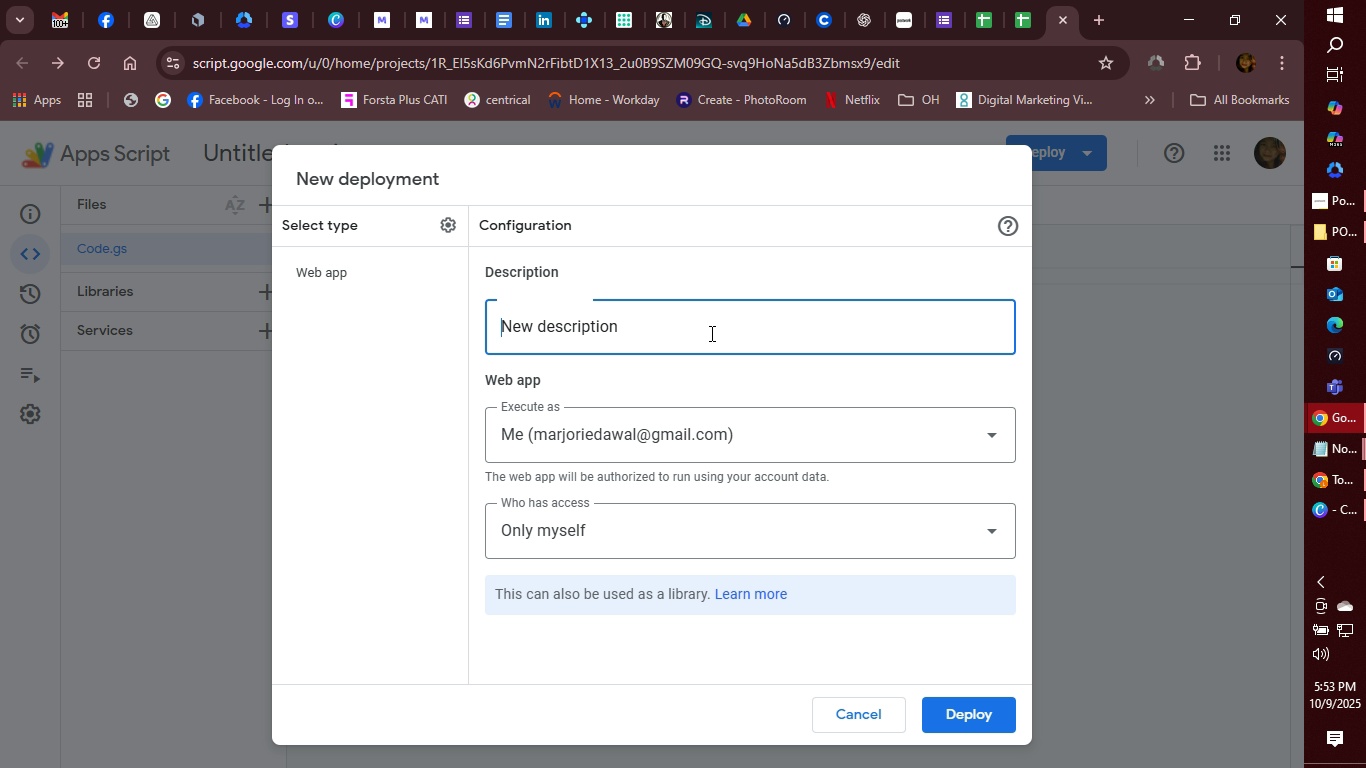 
left_click([710, 333])
 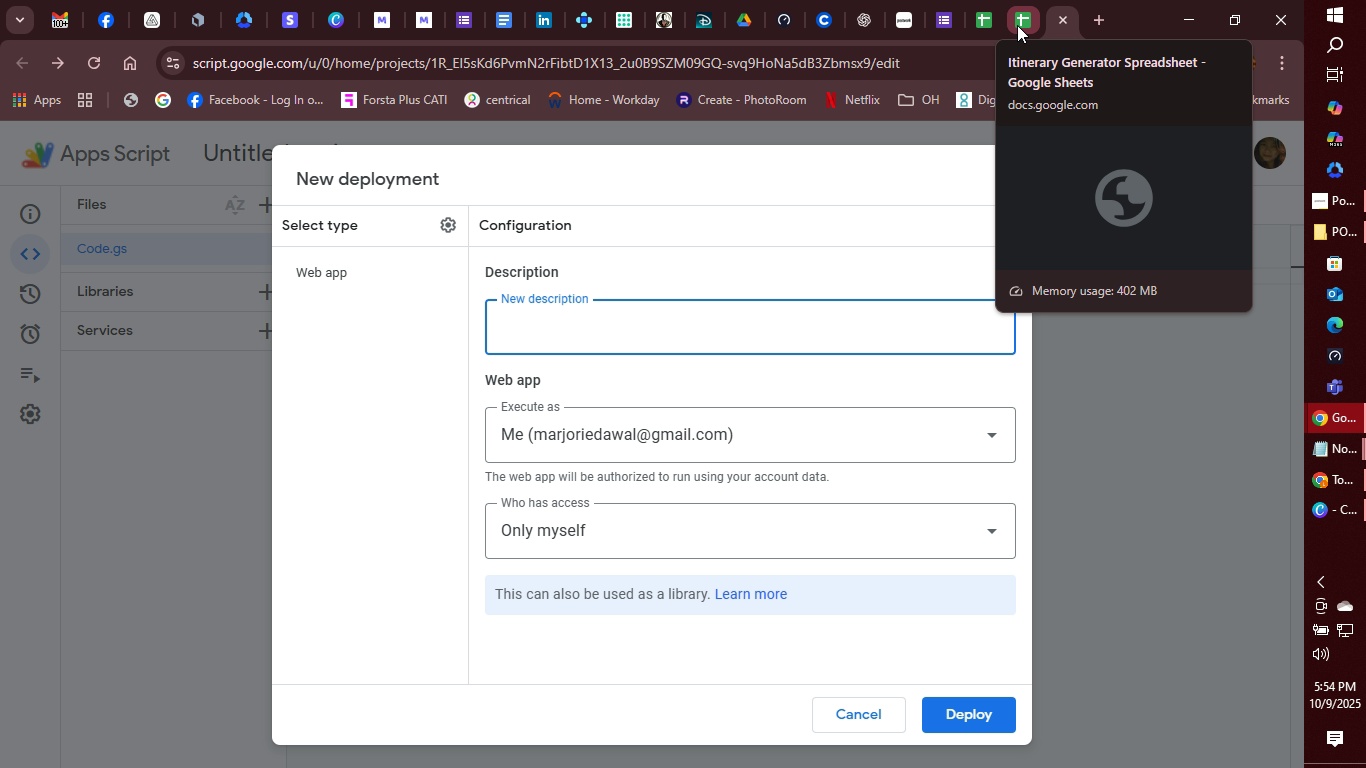 
wait(44.81)
 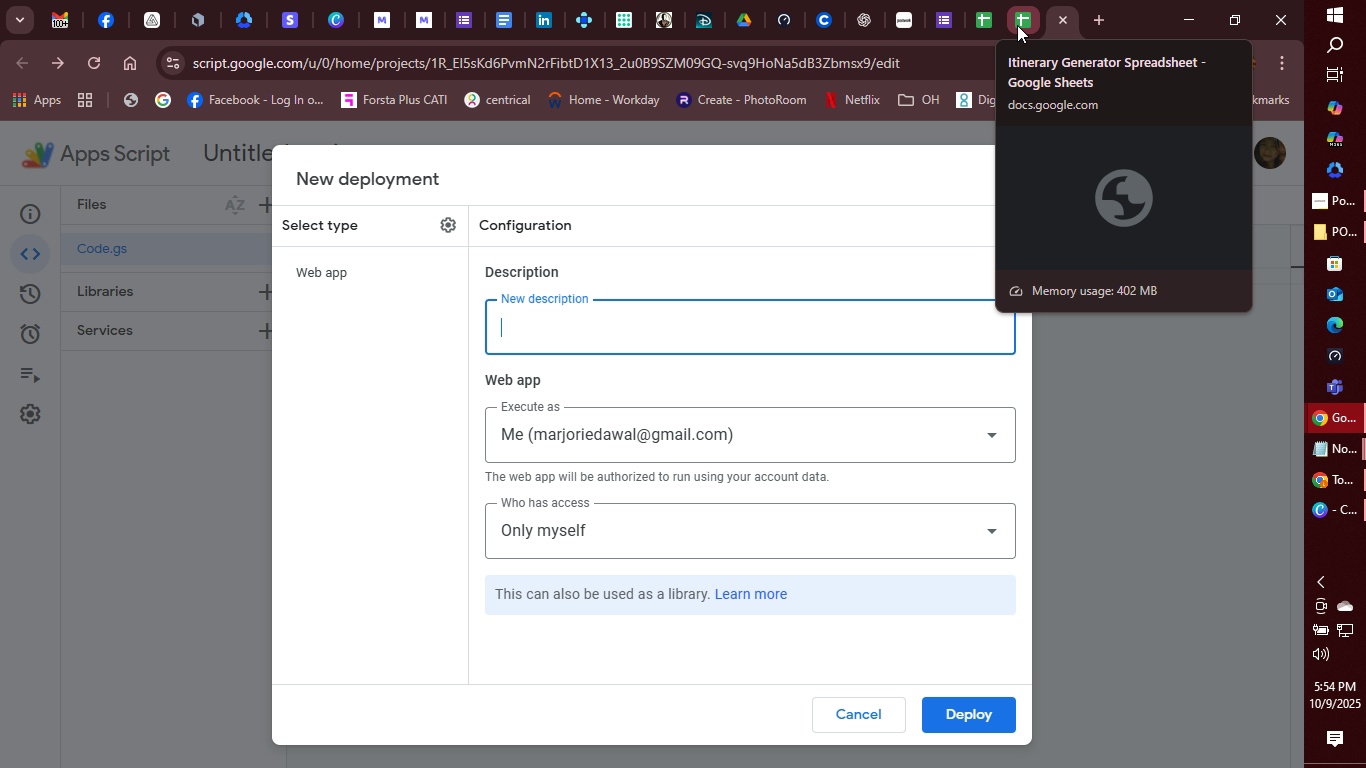 
type(Interactive Itinerary )
 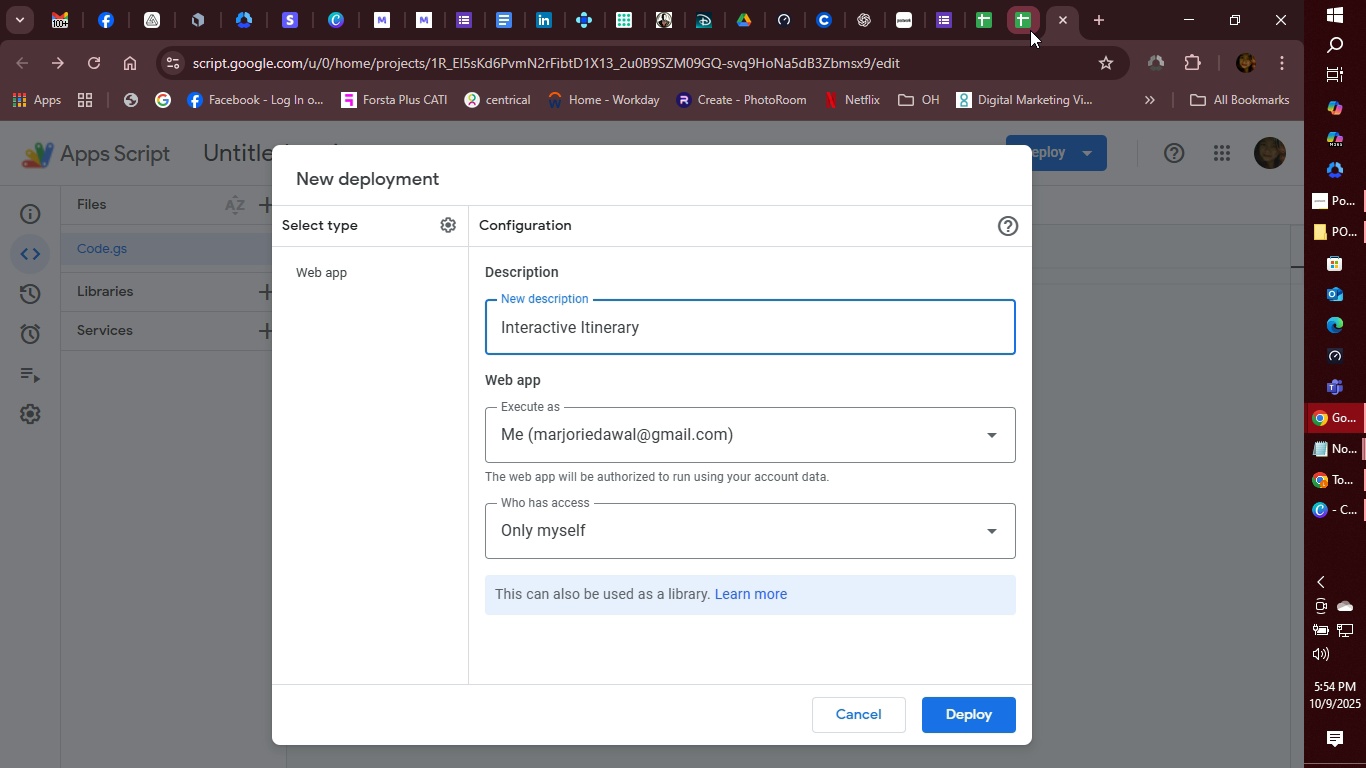 
wait(9.85)
 